 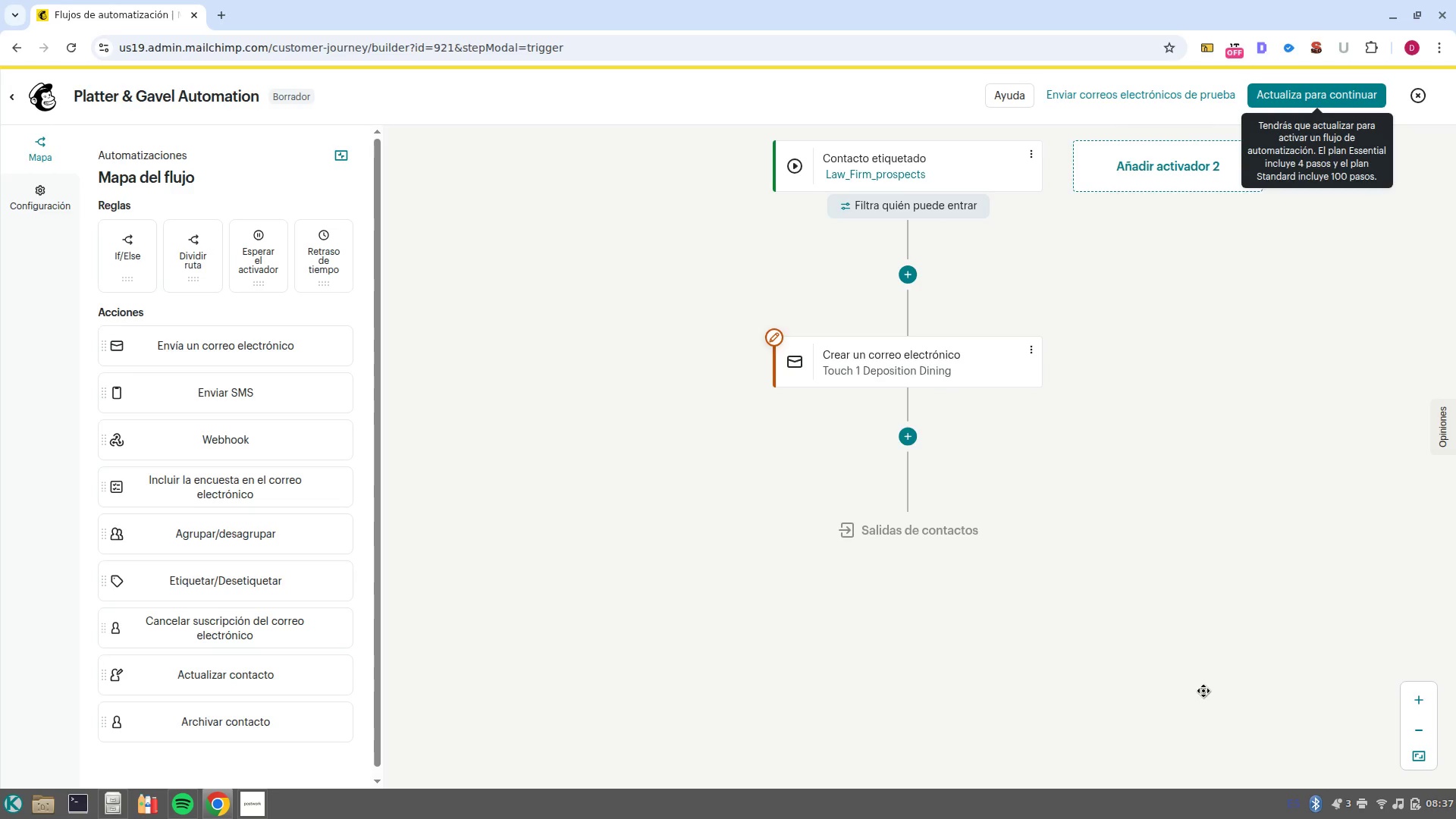 
left_click([932, 435])
 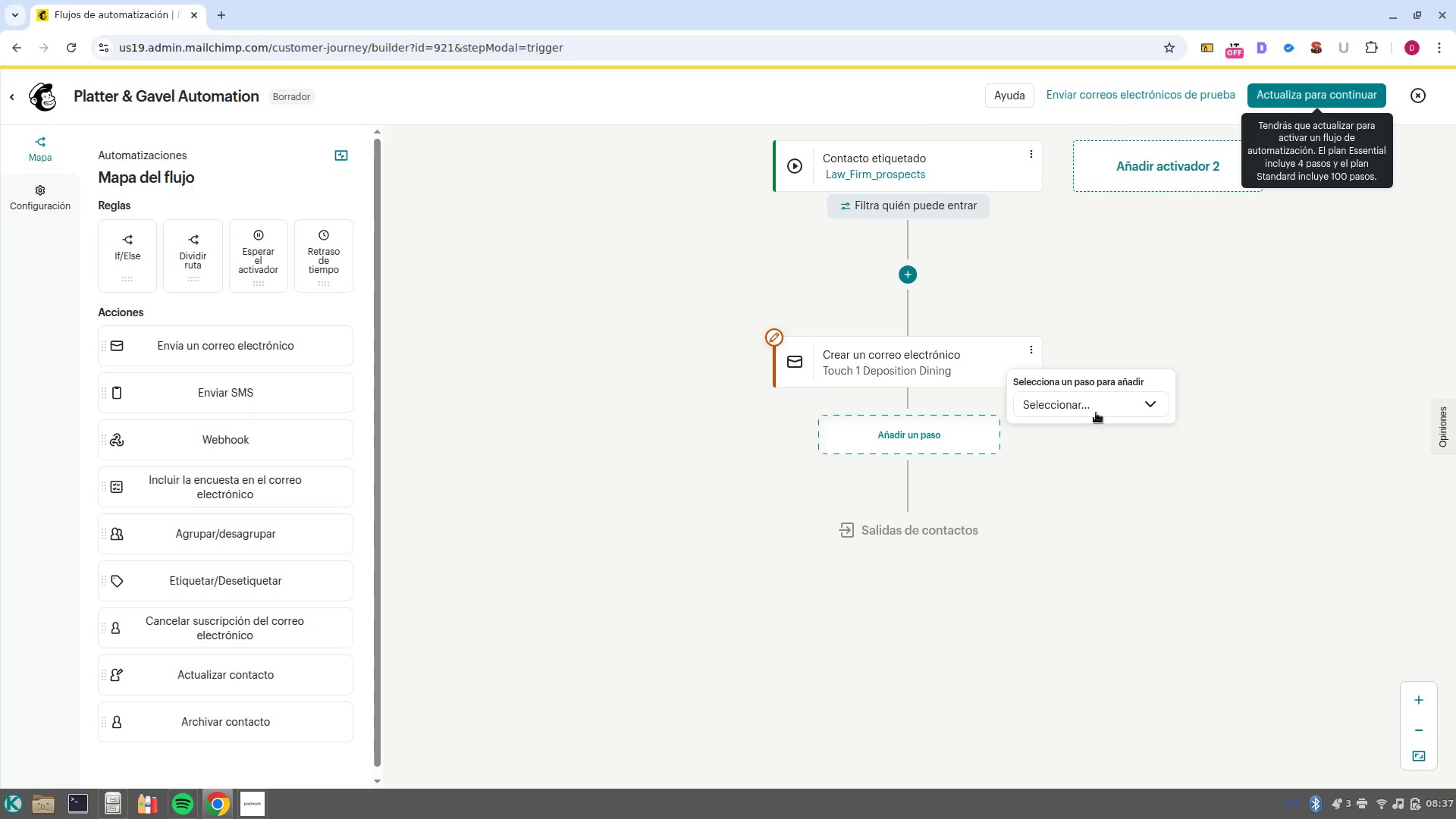 
left_click([1096, 413])
 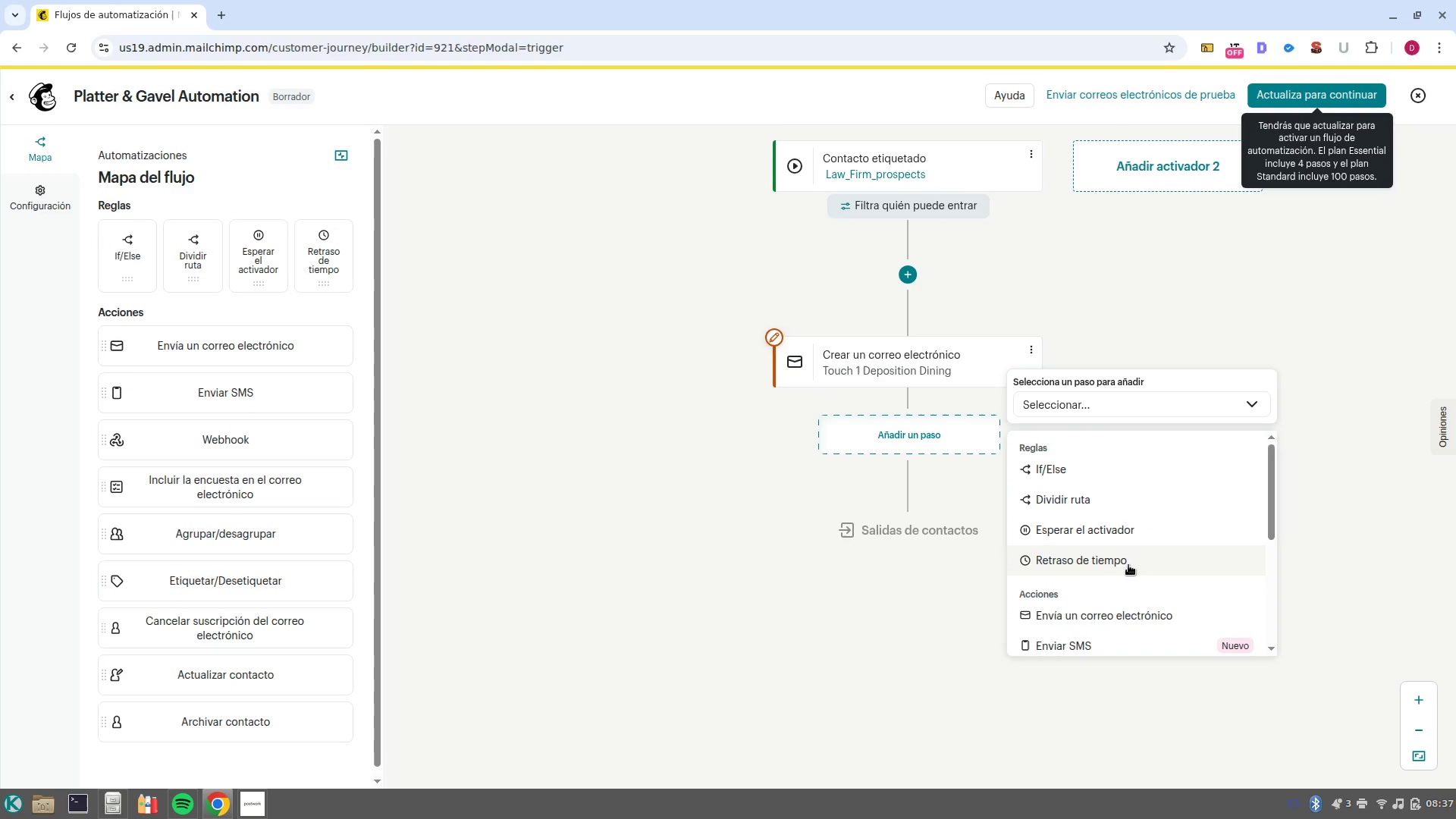 
wait(6.39)
 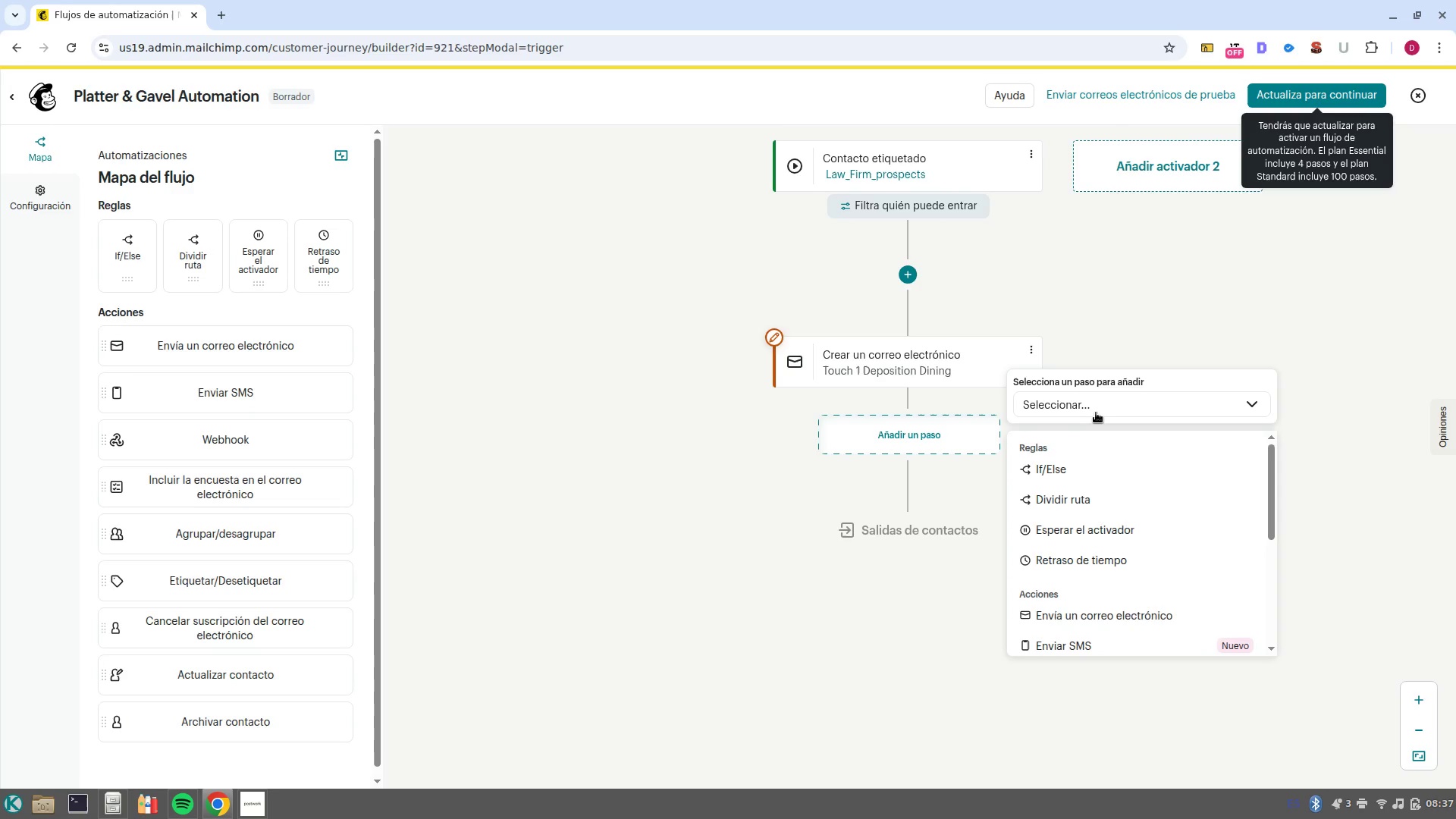 
left_click([1130, 565])
 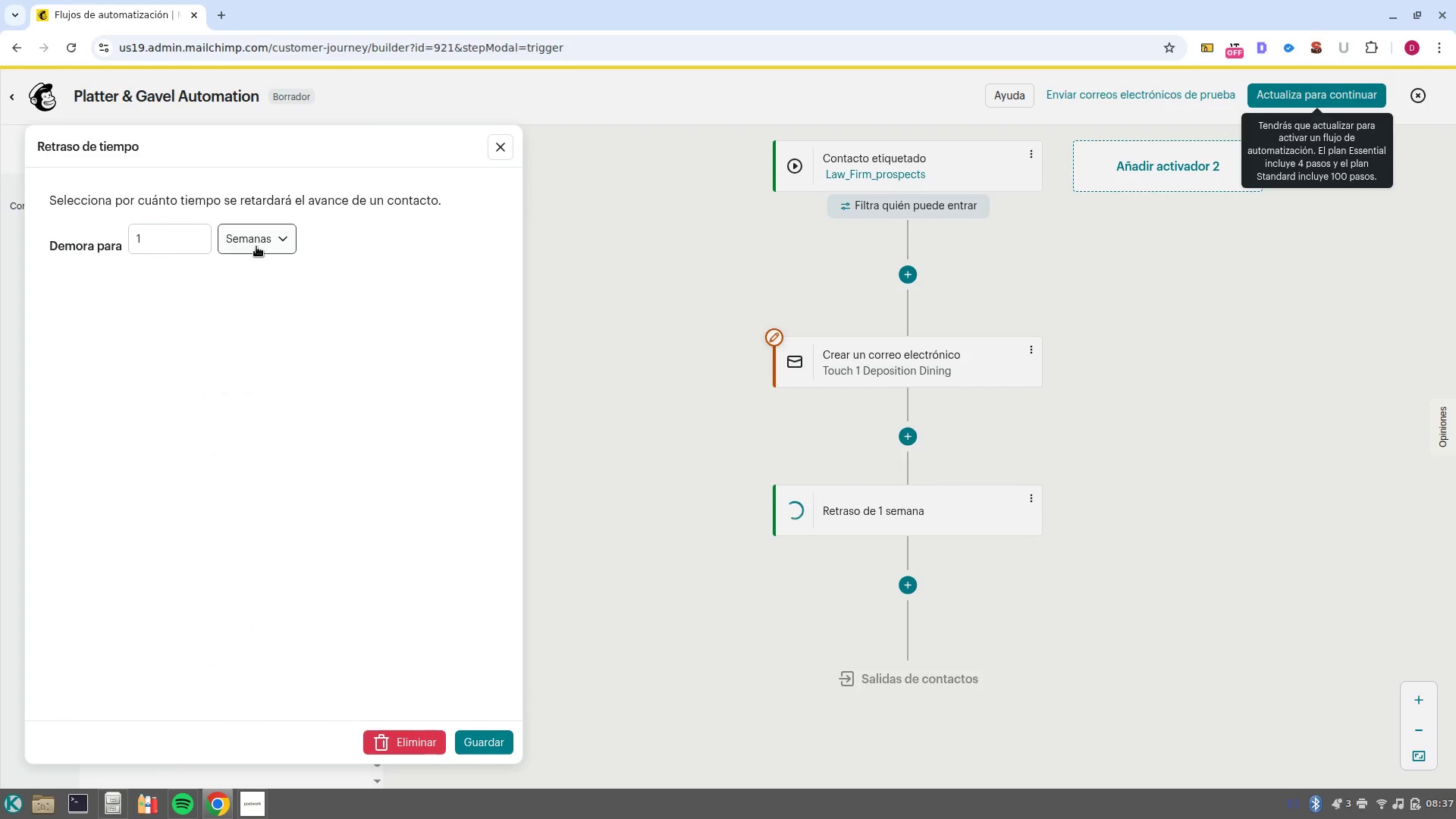 
left_click([192, 240])
 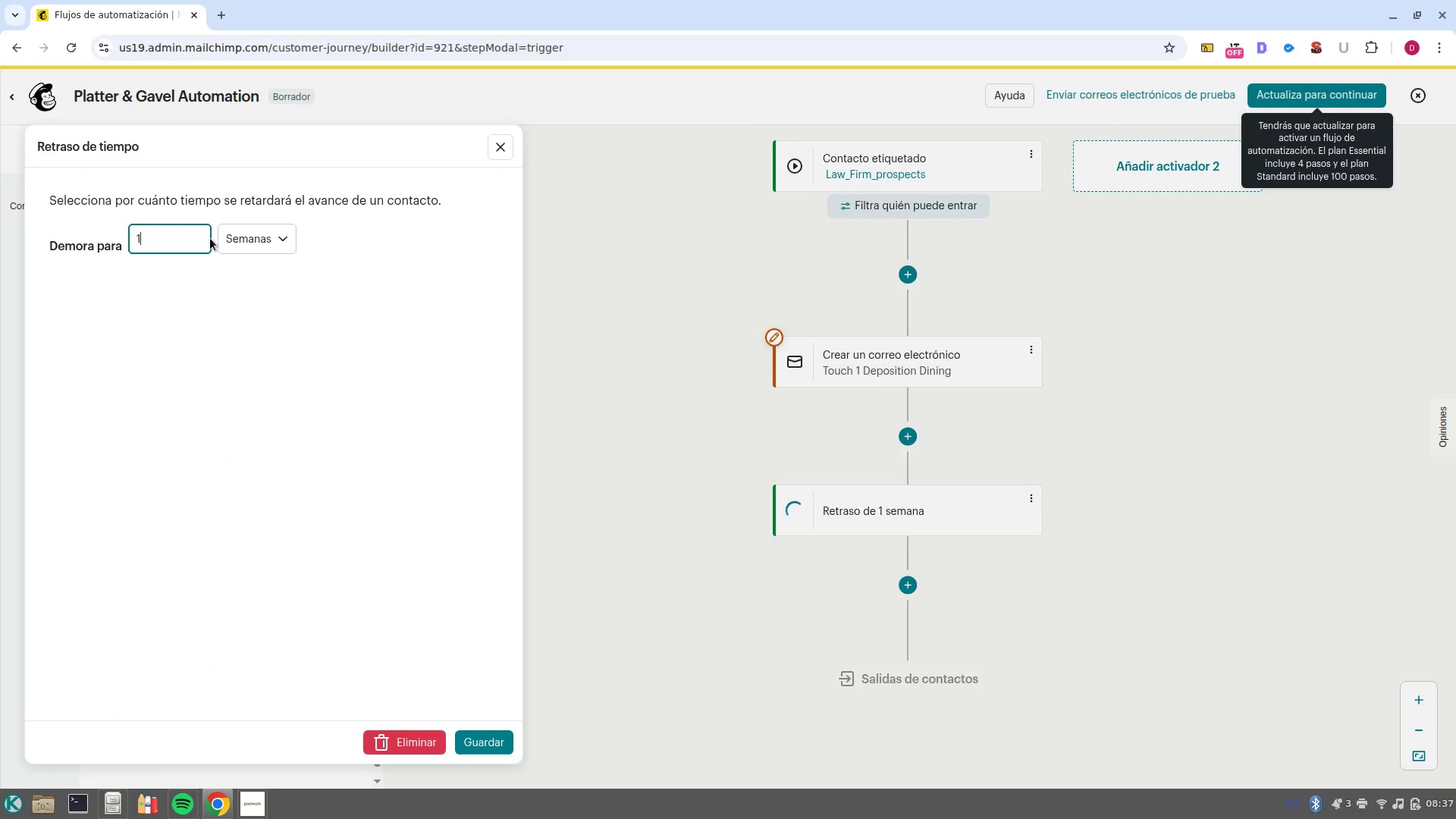 
key(Backspace)
 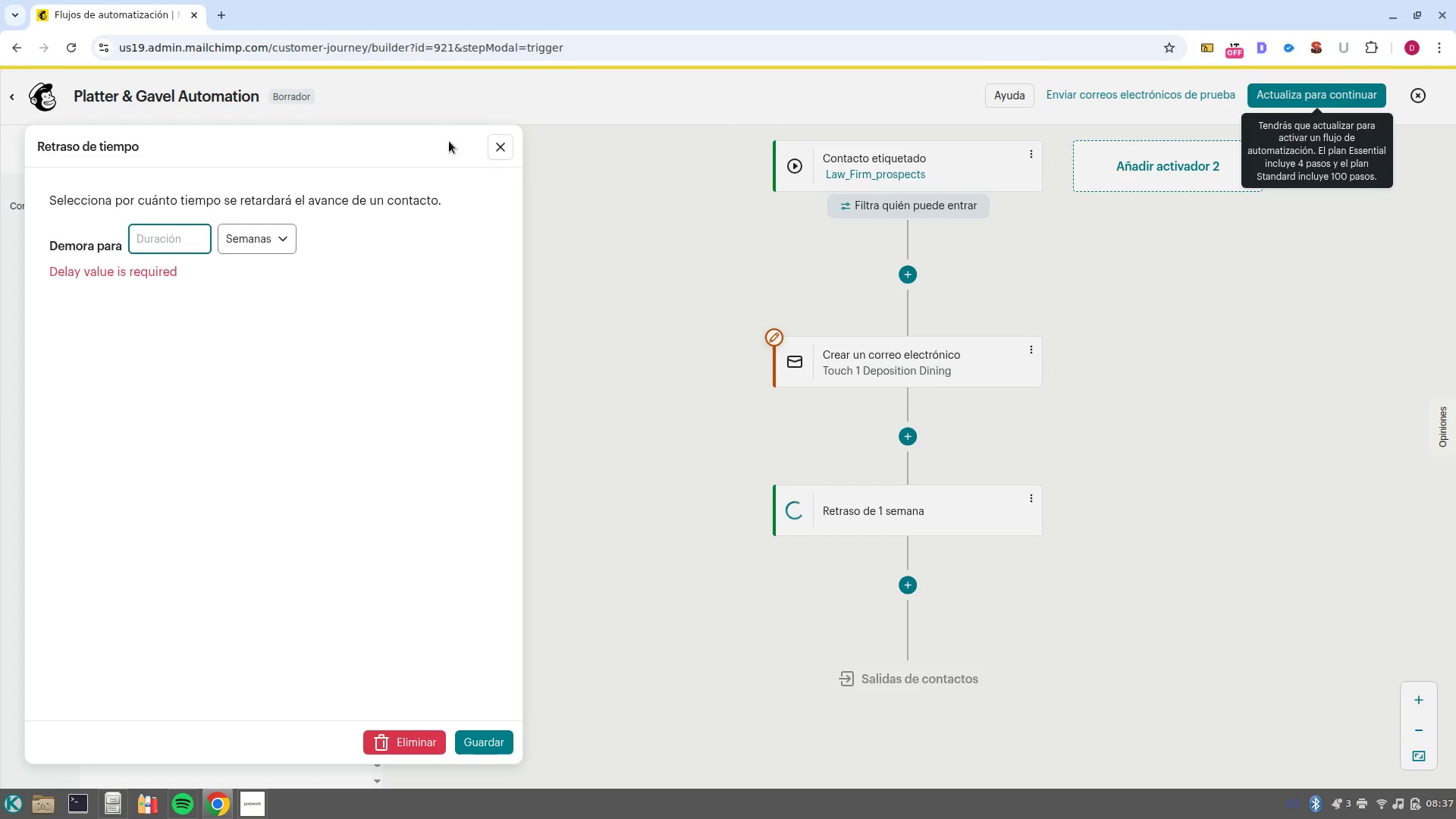 
key(3)
 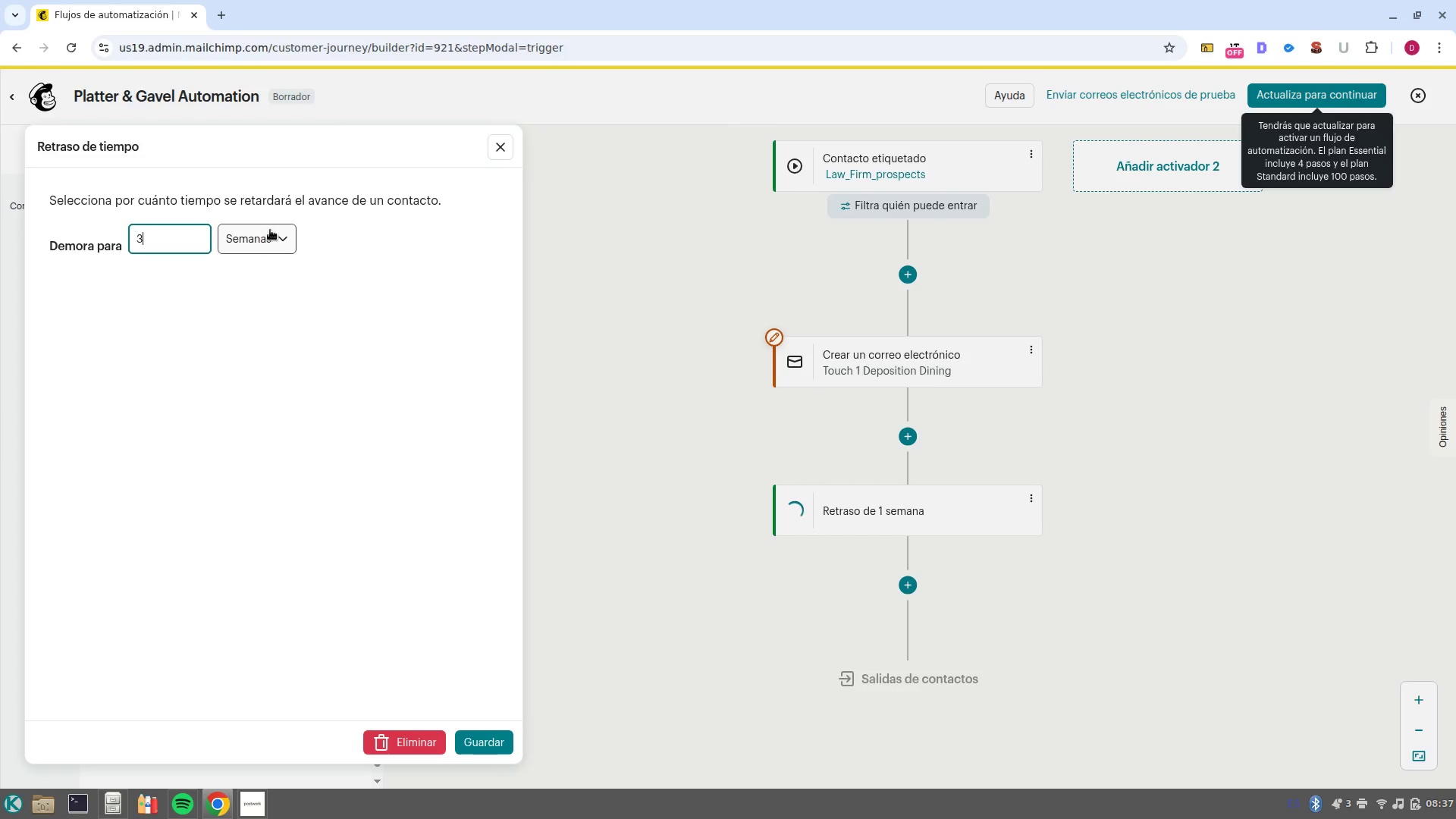 
left_click([270, 230])
 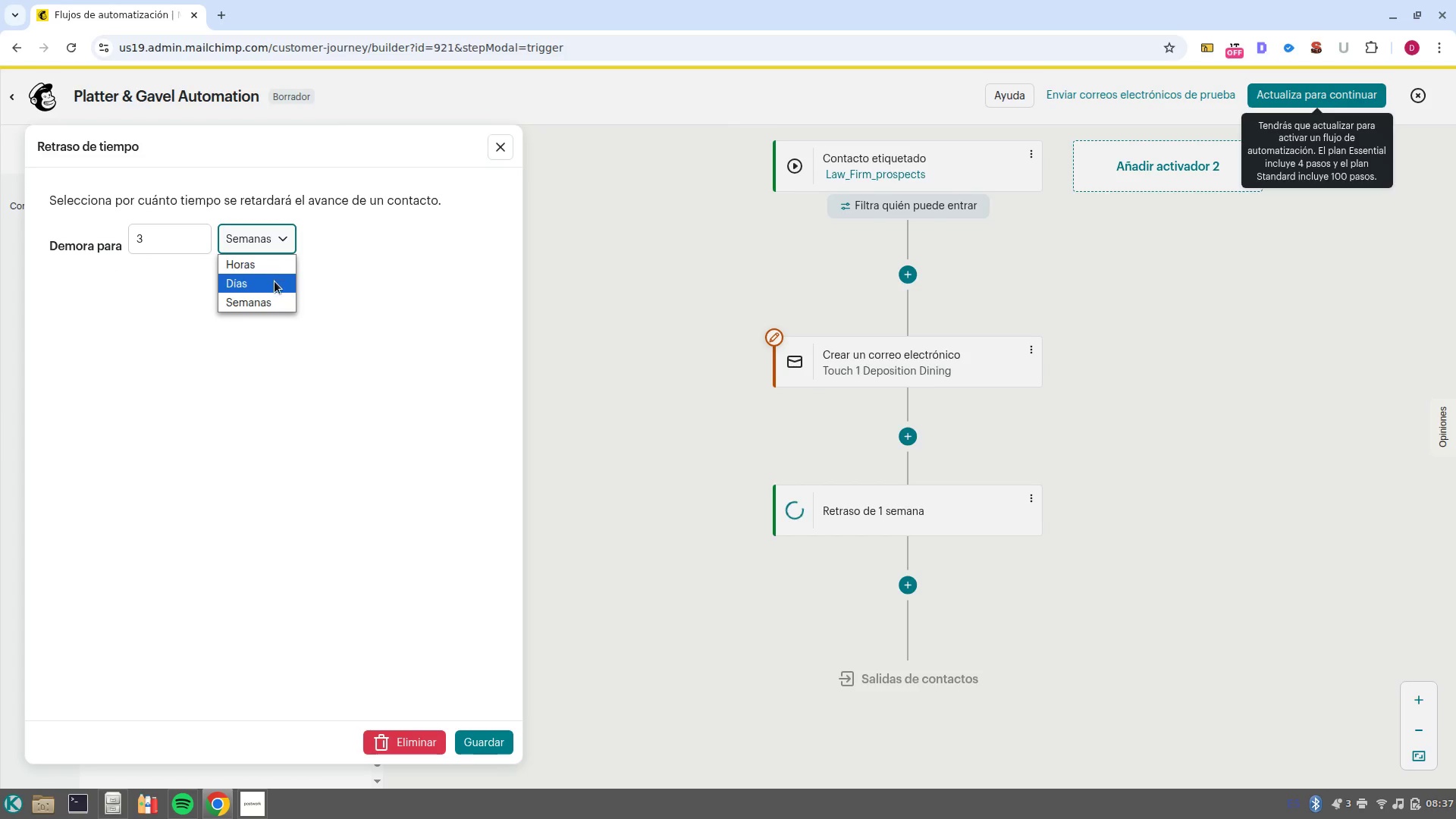 
left_click([275, 281])
 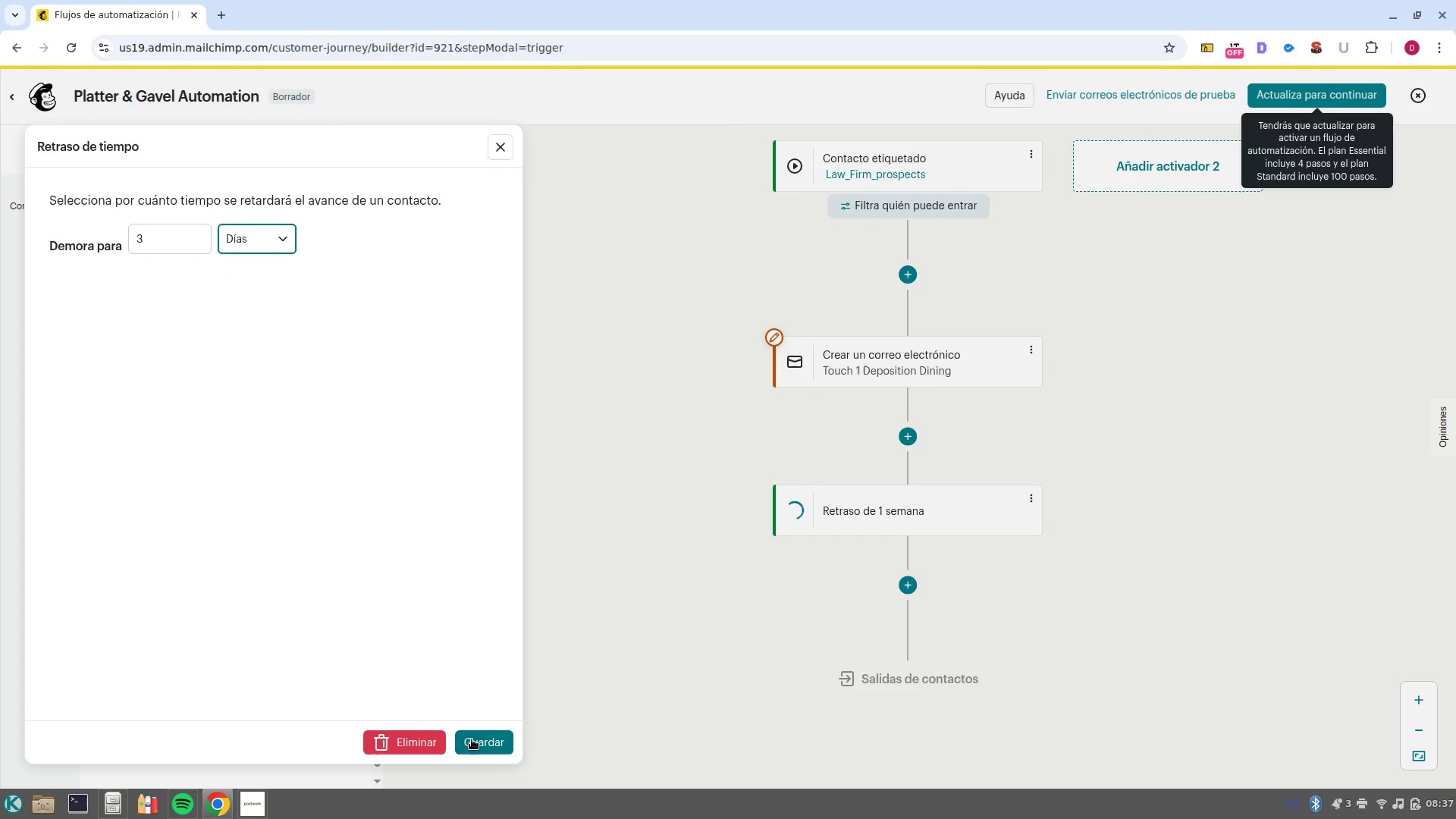 
left_click([472, 739])
 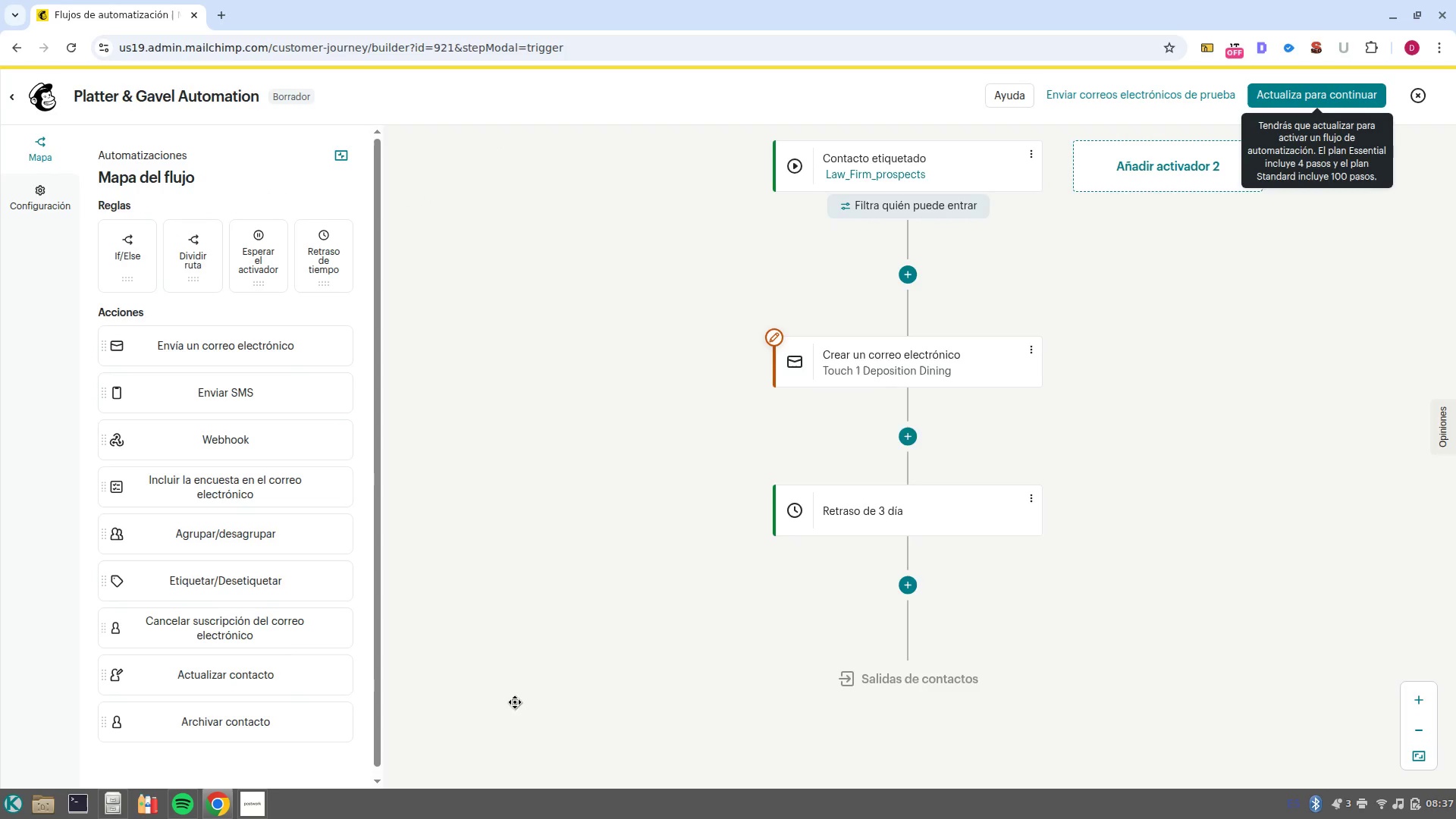 
left_click([899, 591])
 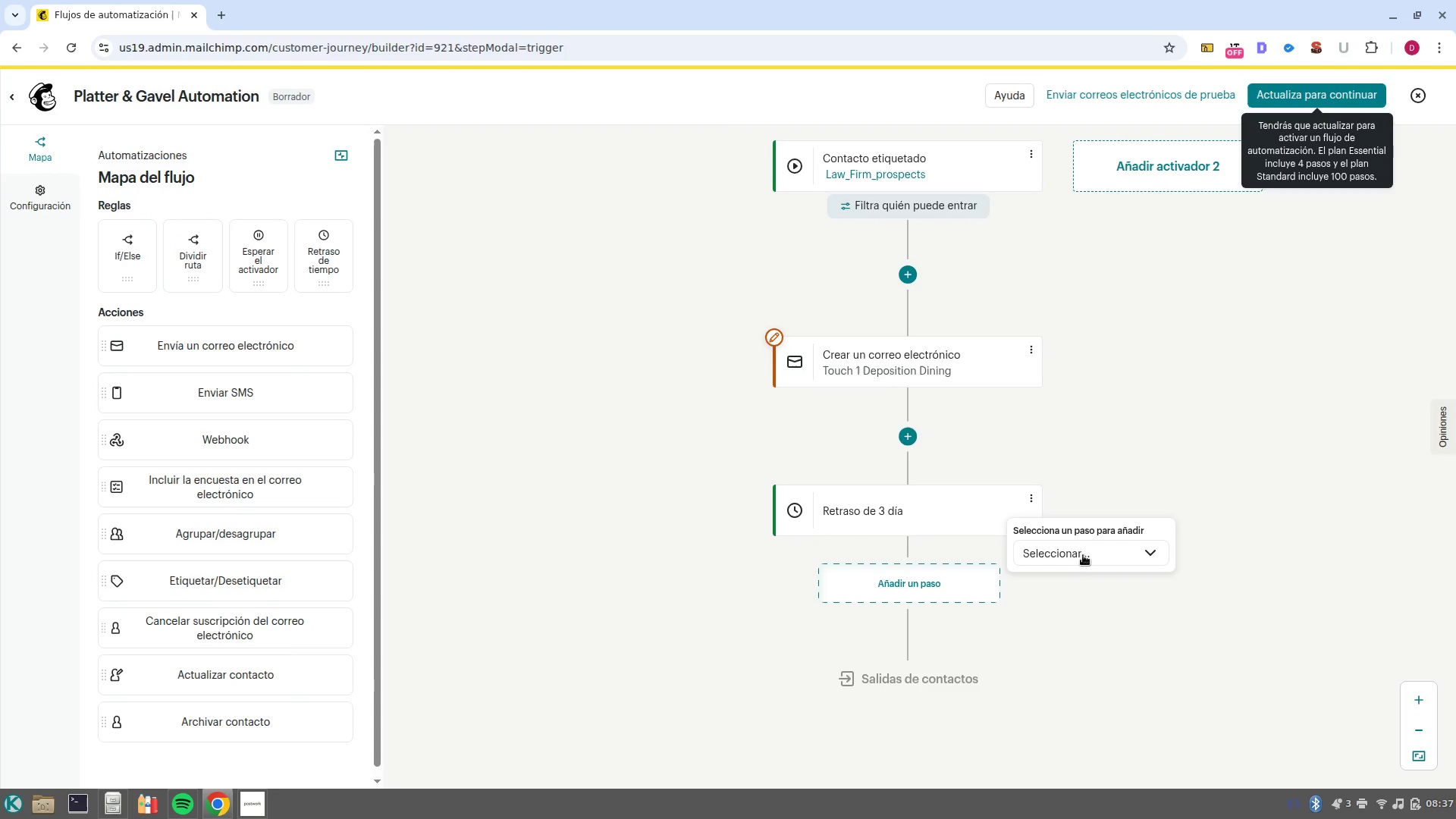 
left_click([1083, 553])
 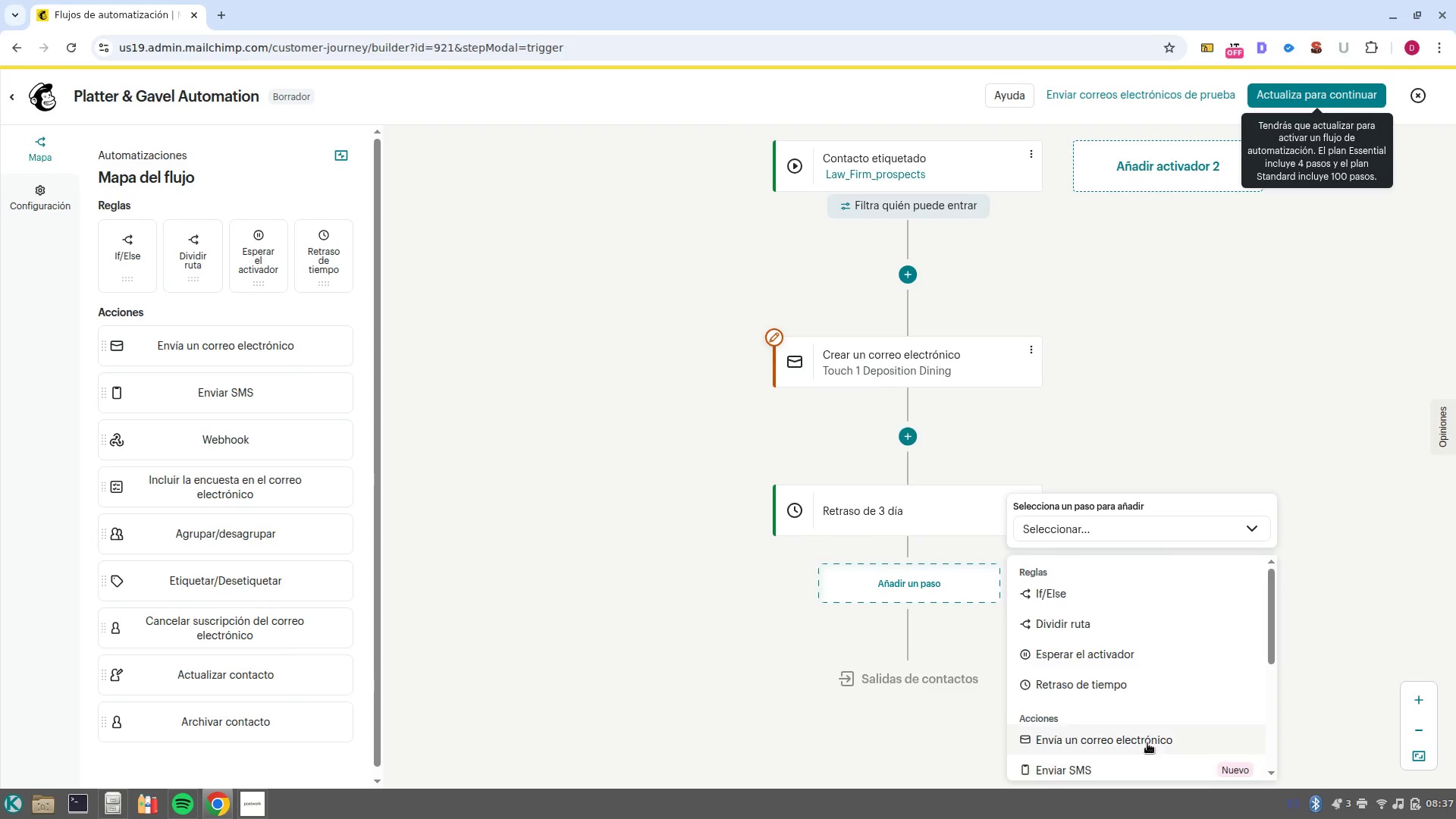 
left_click([1147, 741])
 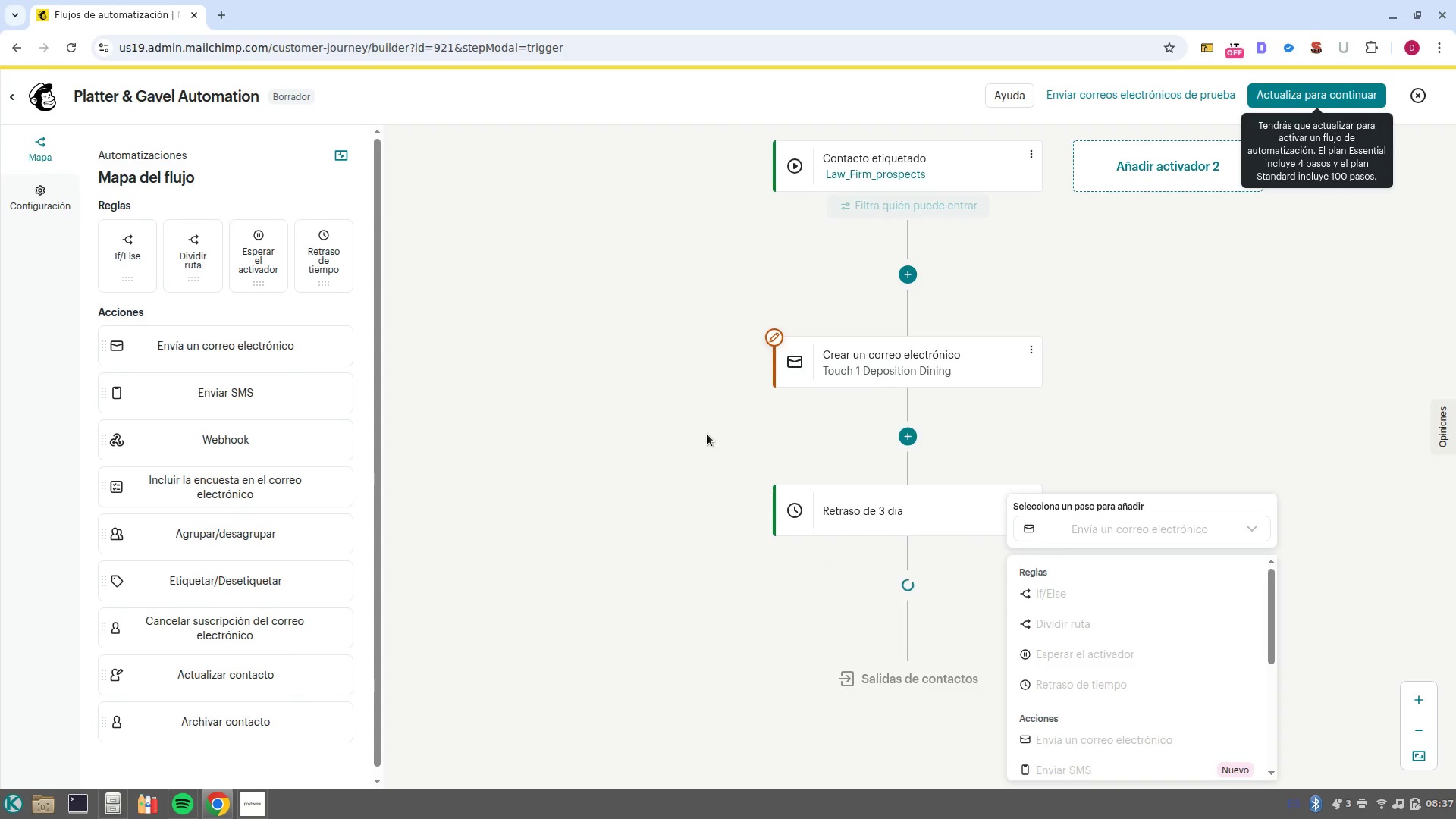 
mouse_move([622, 334])
 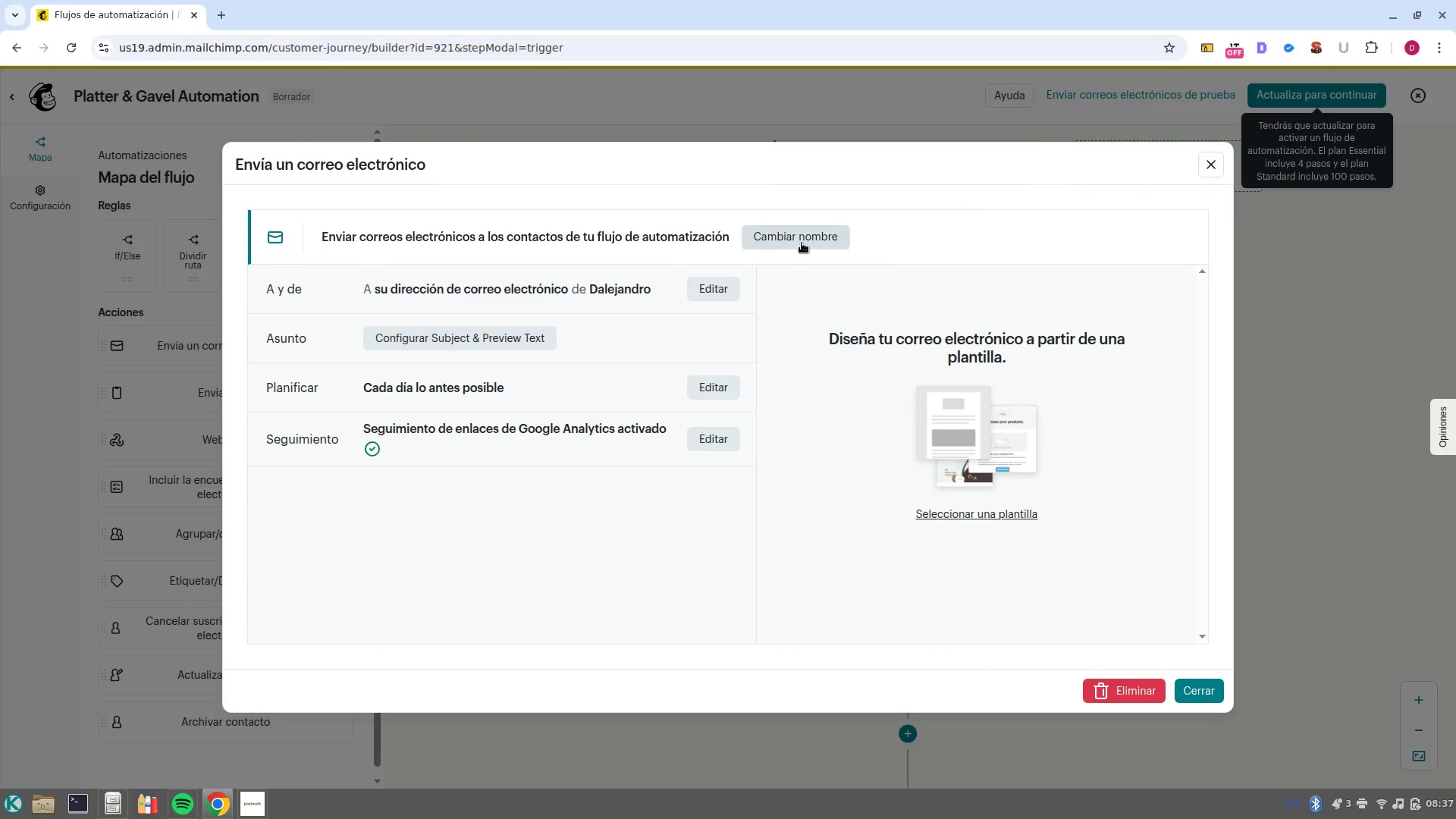 
left_click([802, 243])
 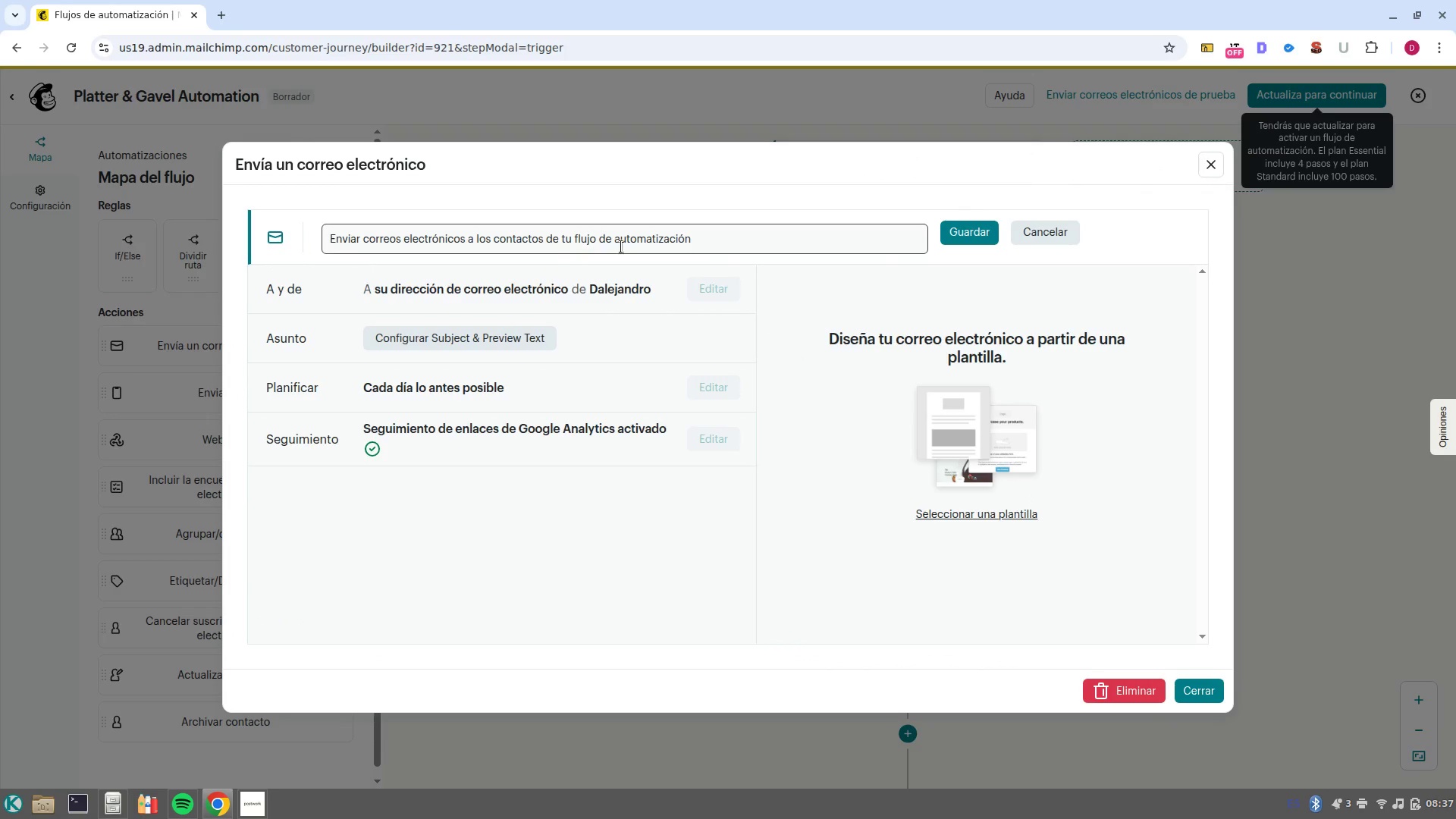 
double_click([621, 246])
 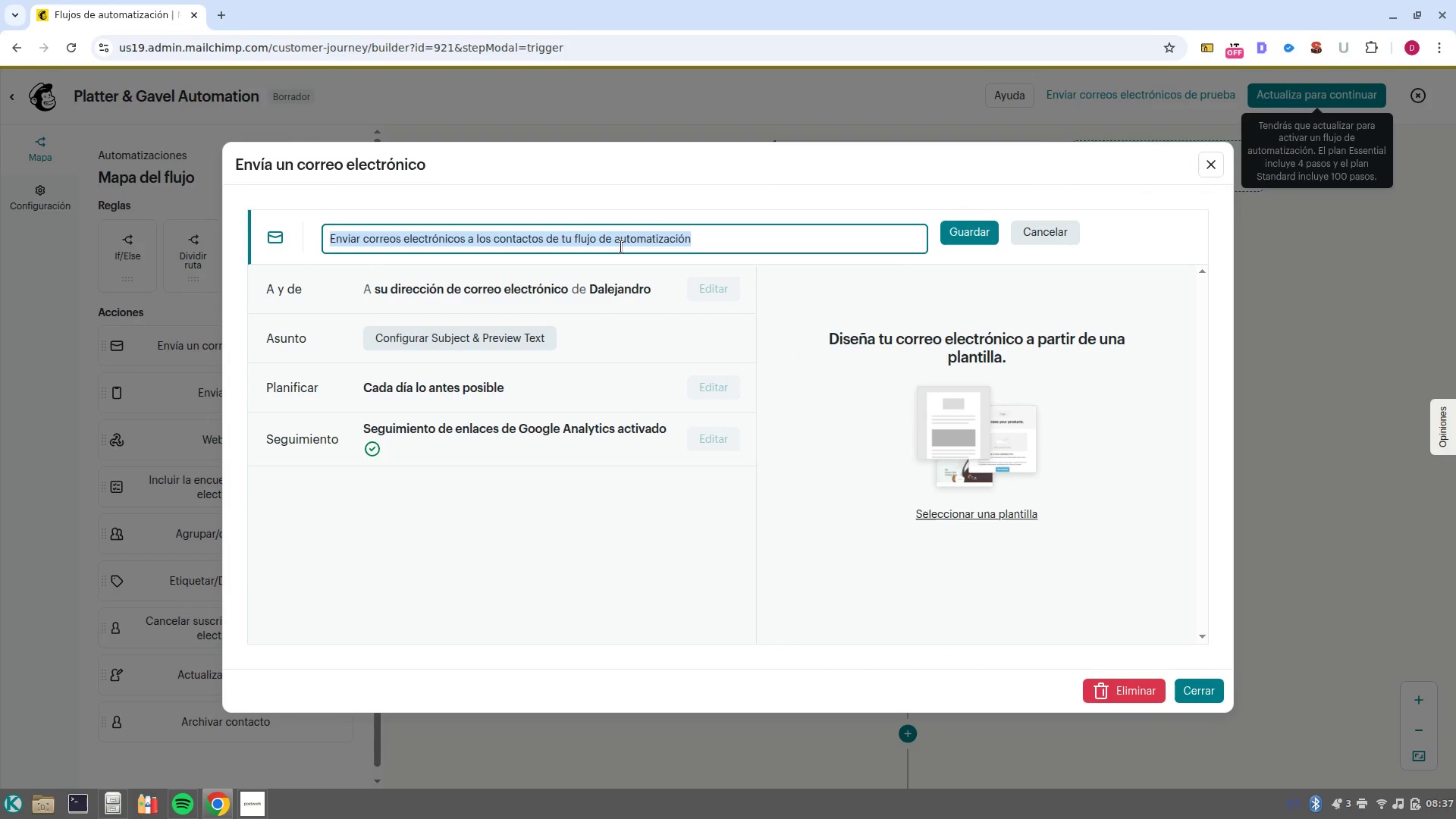 
triple_click([621, 246])
 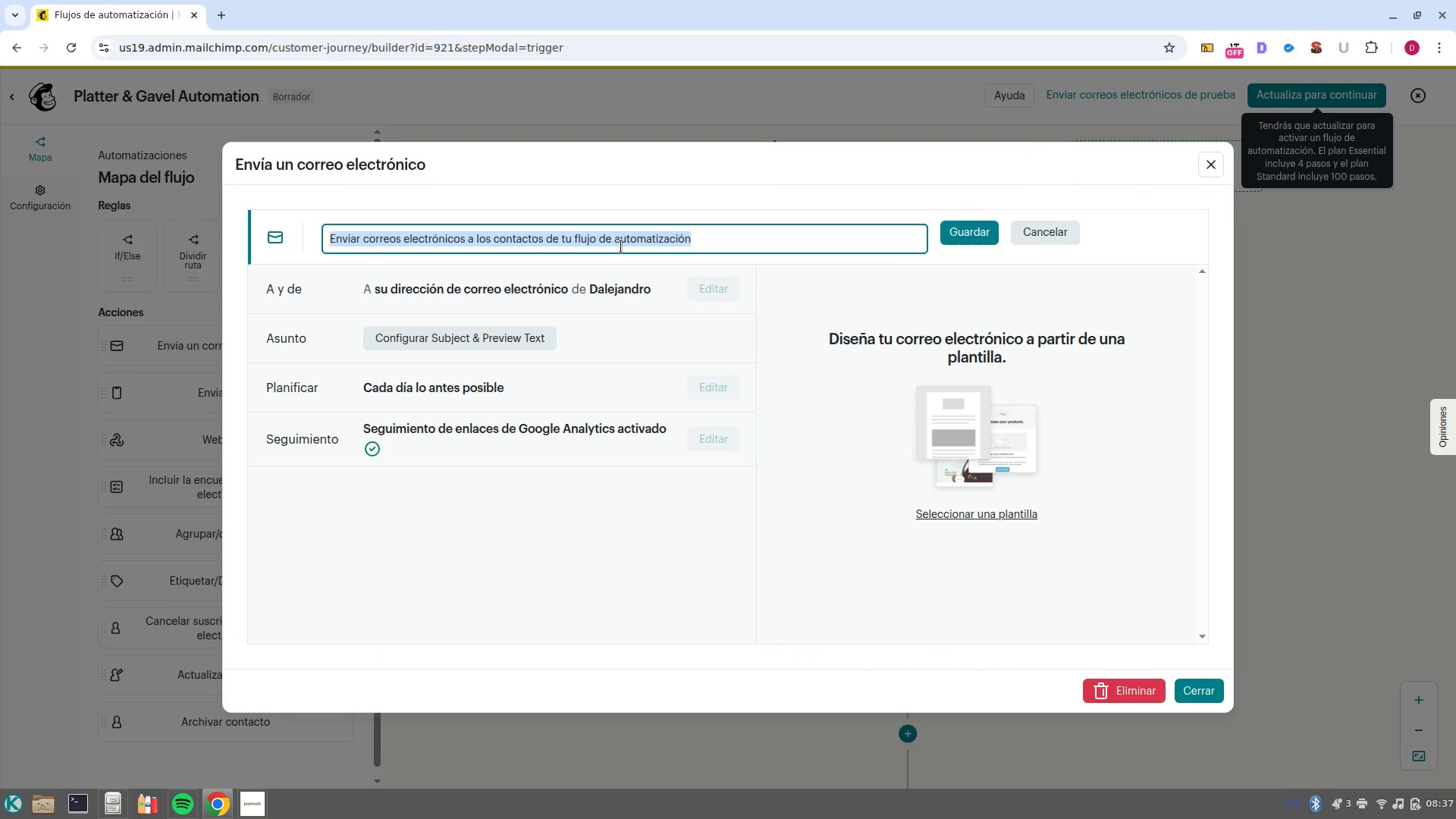 
triple_click([621, 246])
 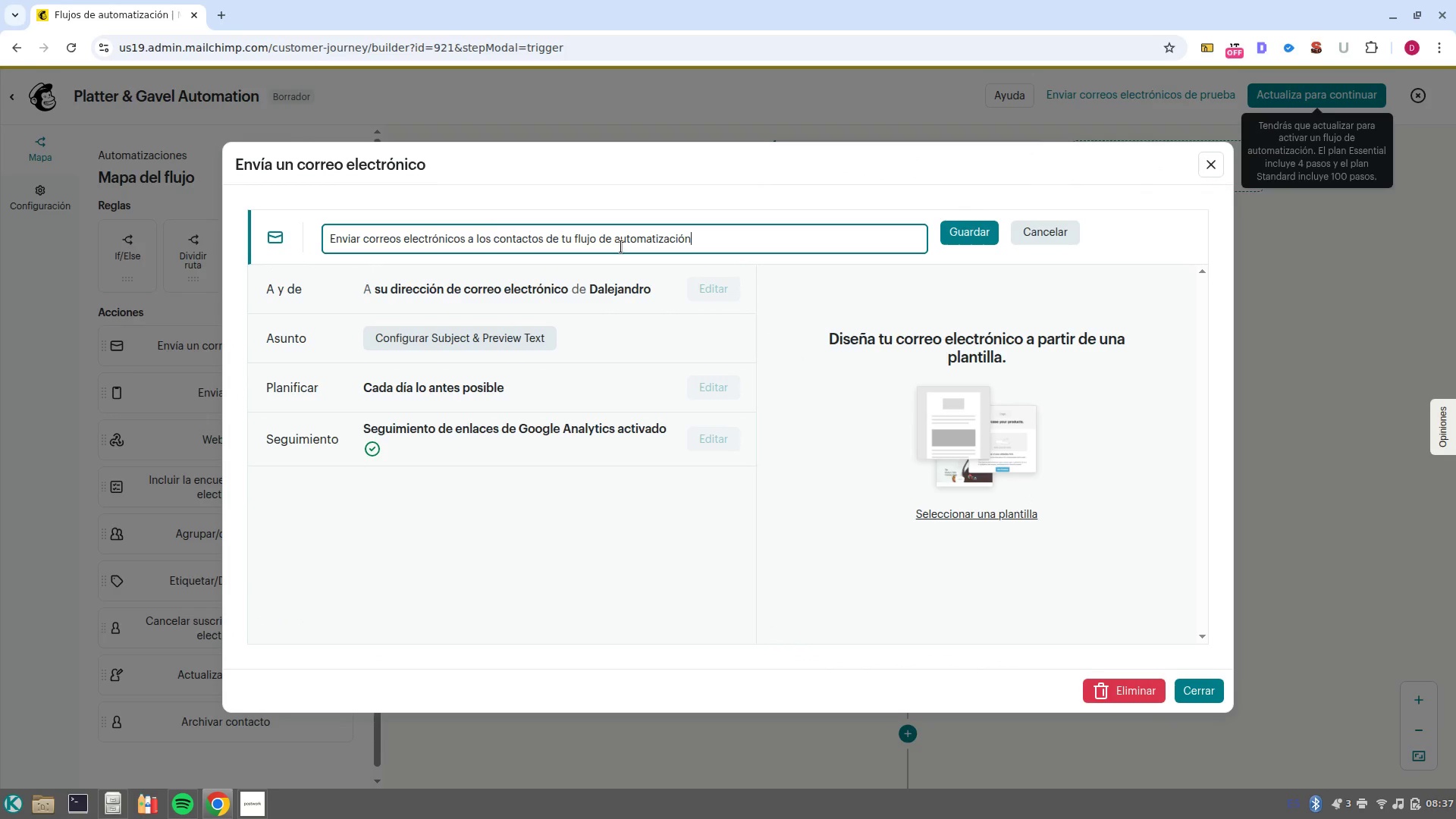 
type(Touch 2 )
key(Backspace)
type(< Social proof)
key(NumpadEnter)
 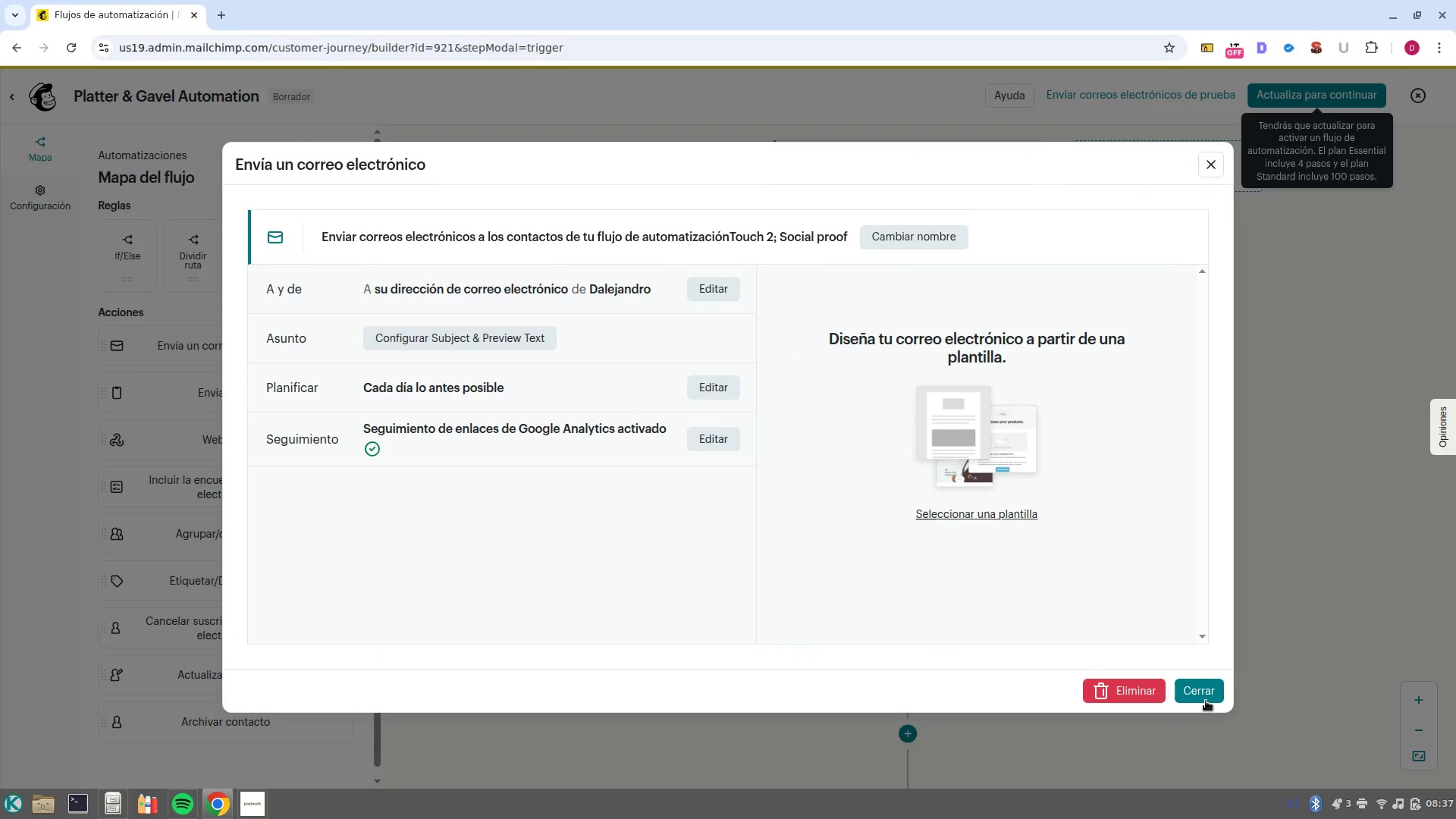 
left_click([1205, 704])
 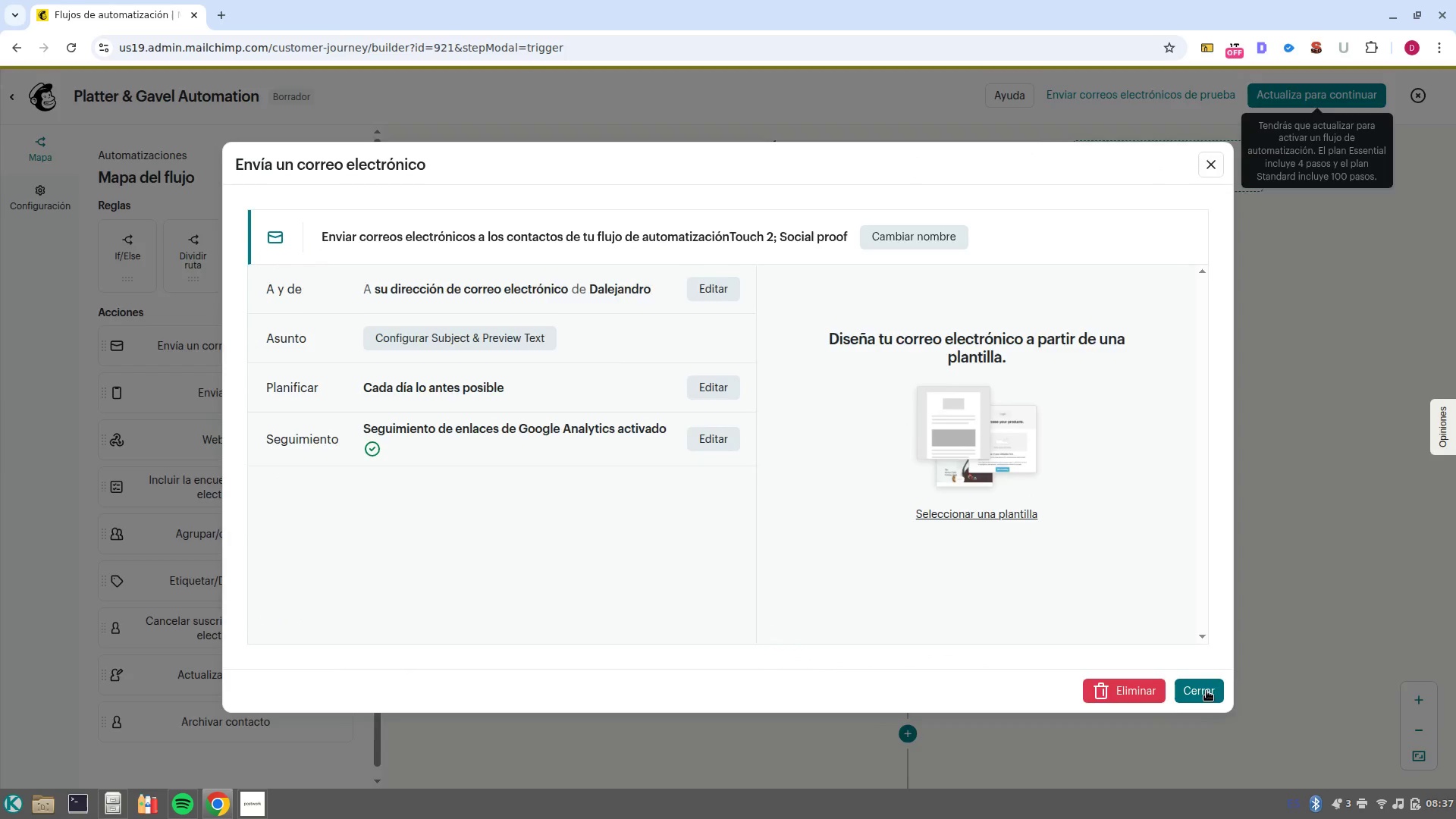 
left_click([1207, 691])
 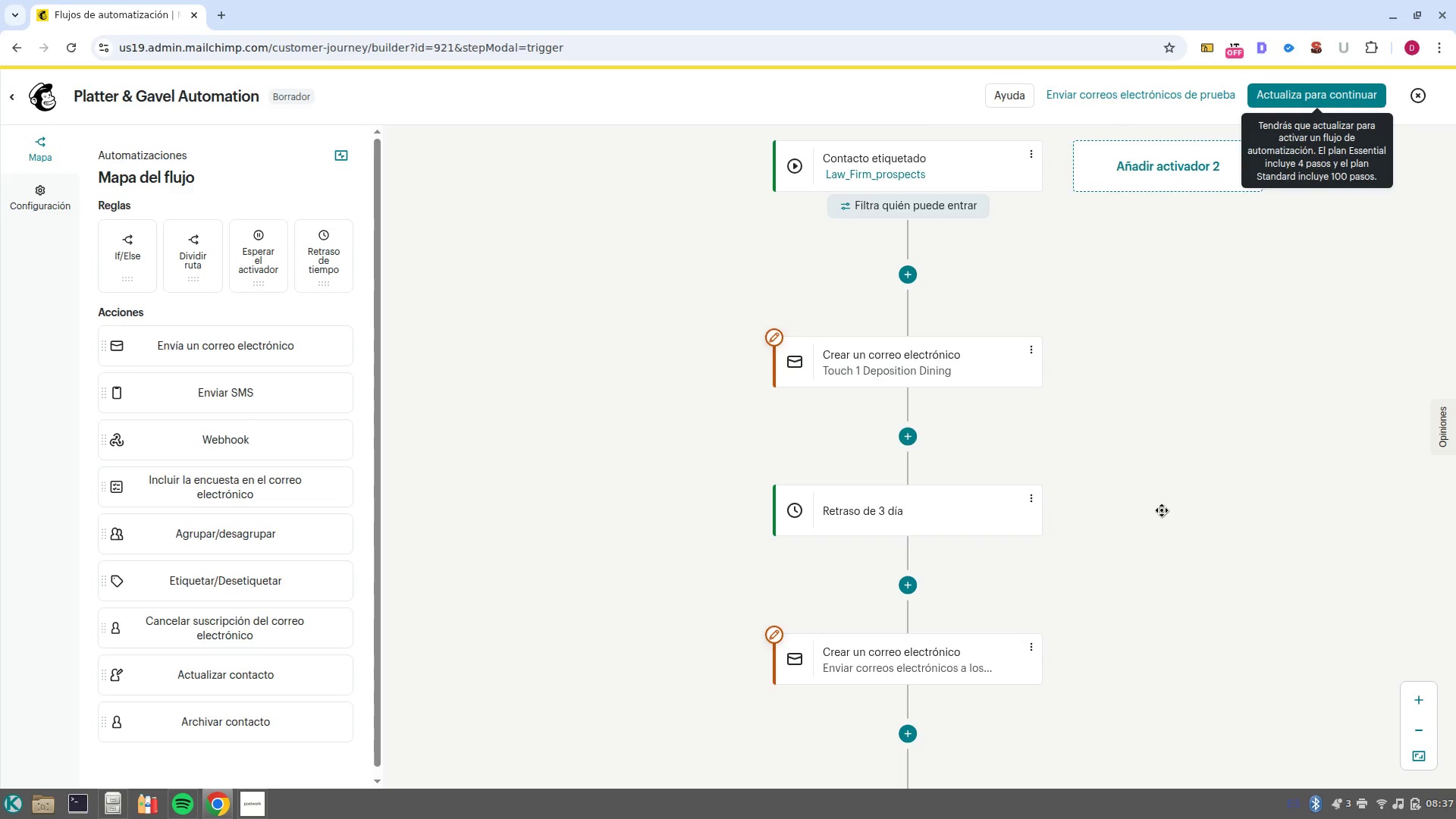 
scroll: coordinate [1162, 510], scroll_direction: down, amount: 2.0
 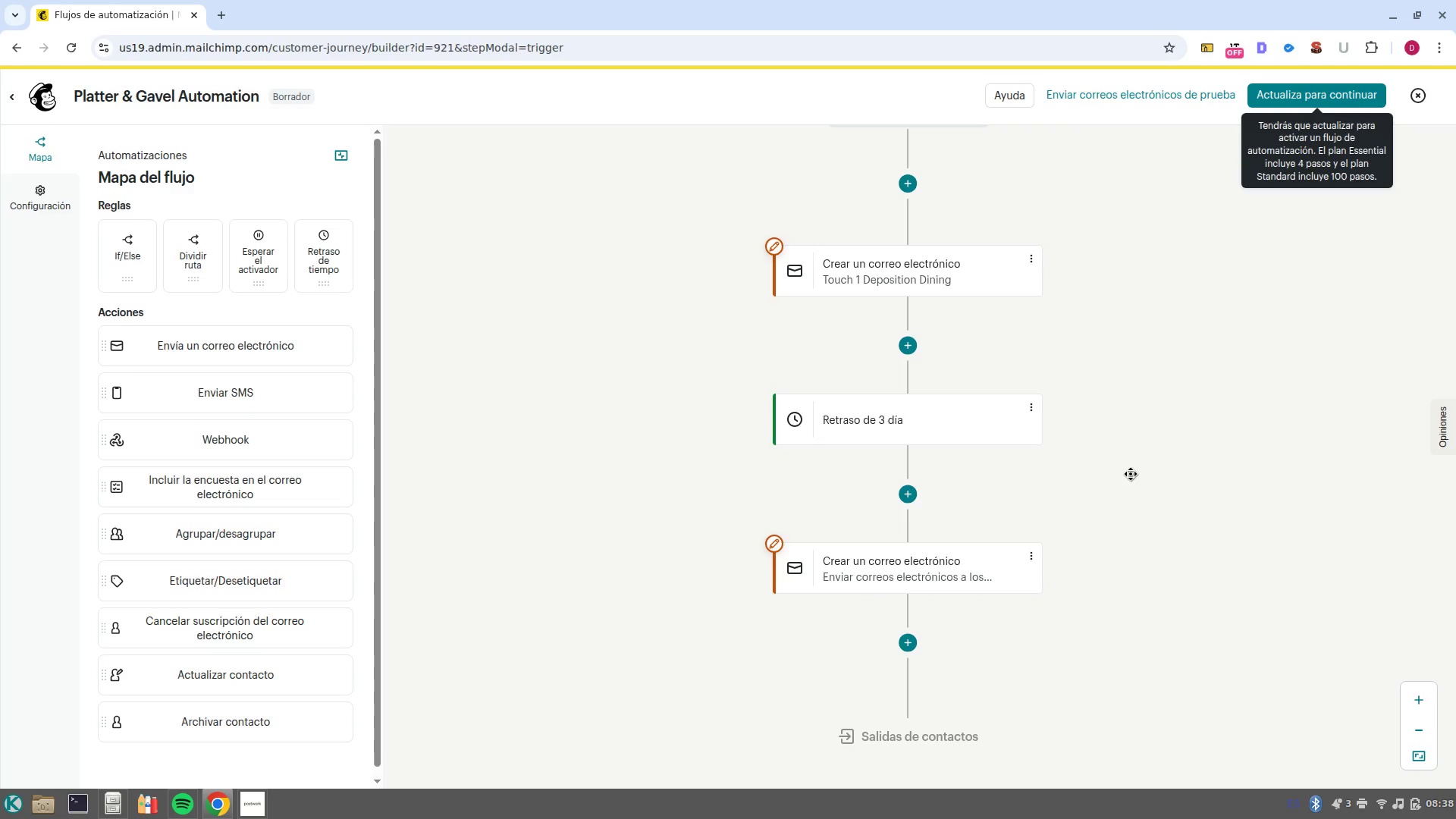 
left_click([930, 651])
 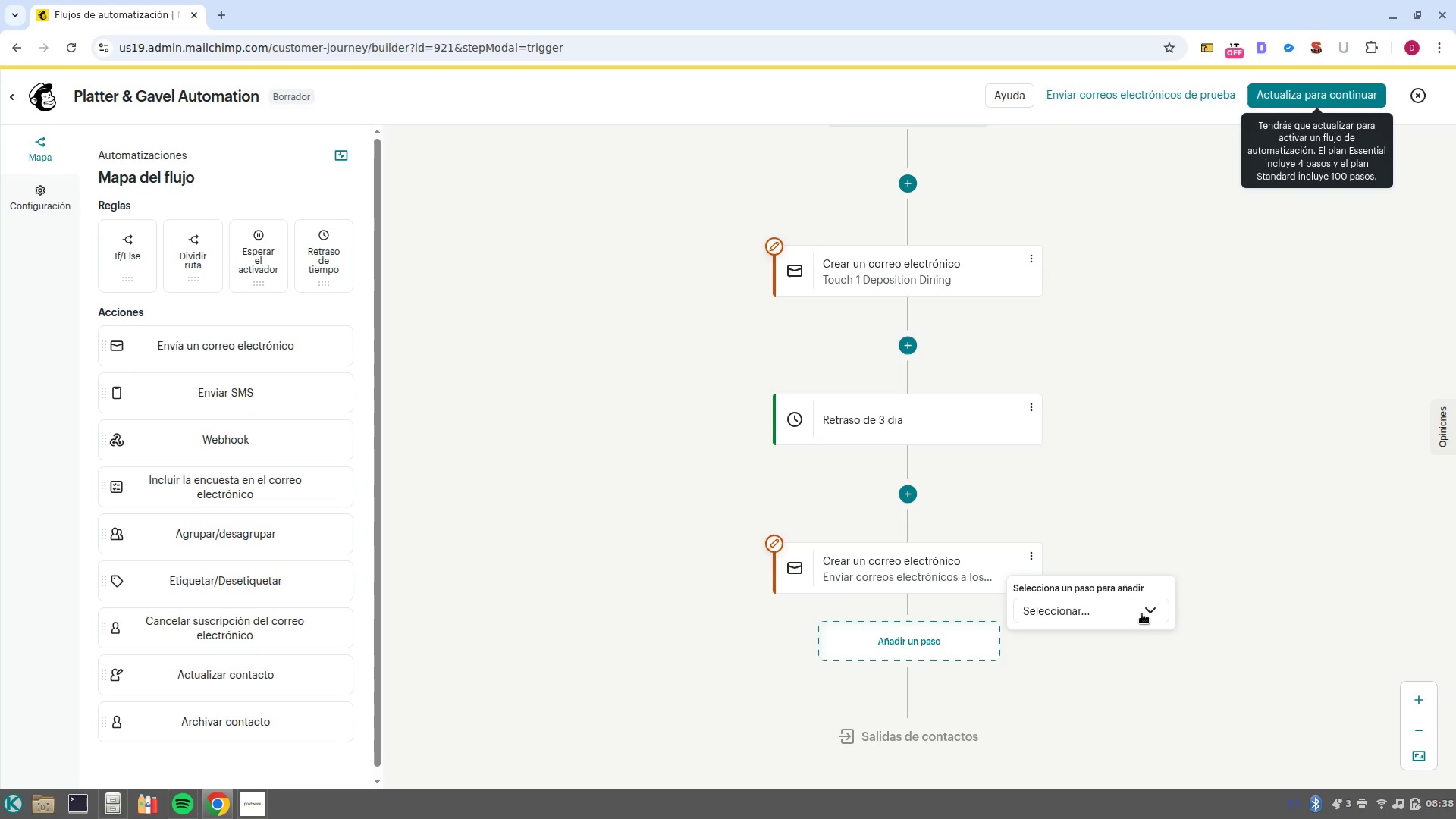 
left_click([1142, 613])
 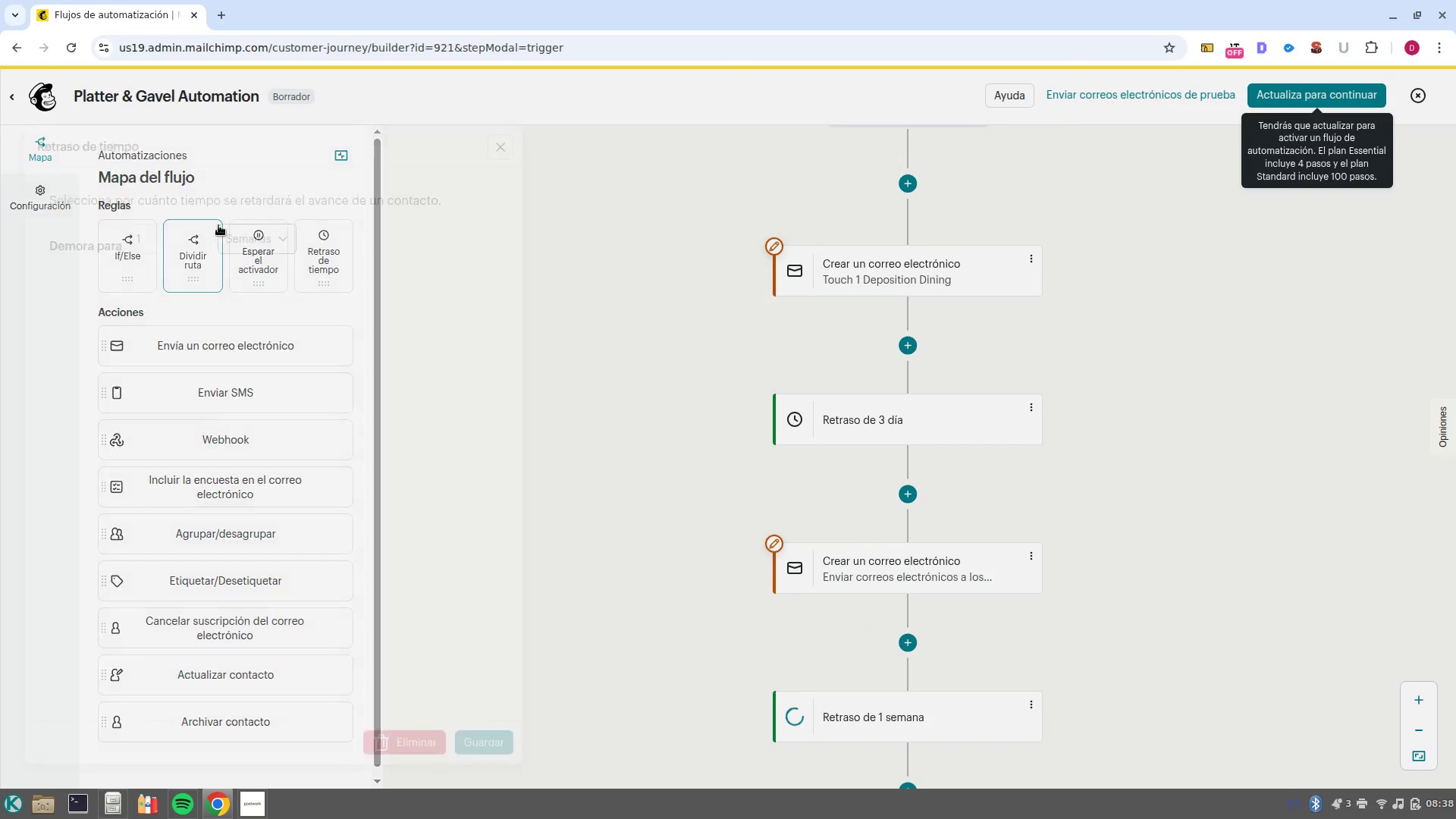 
left_click([257, 241])
 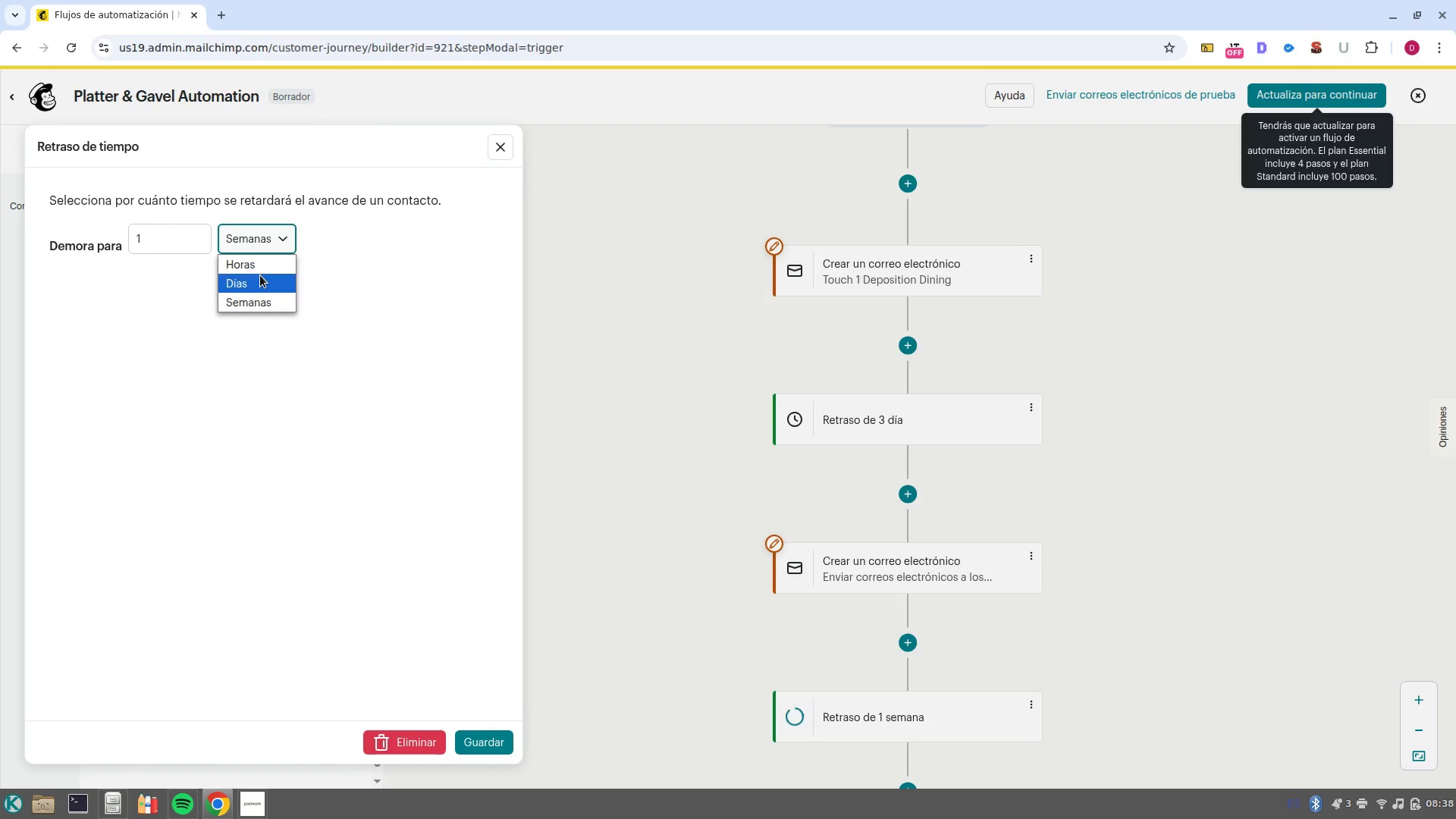 
left_click([260, 275])
 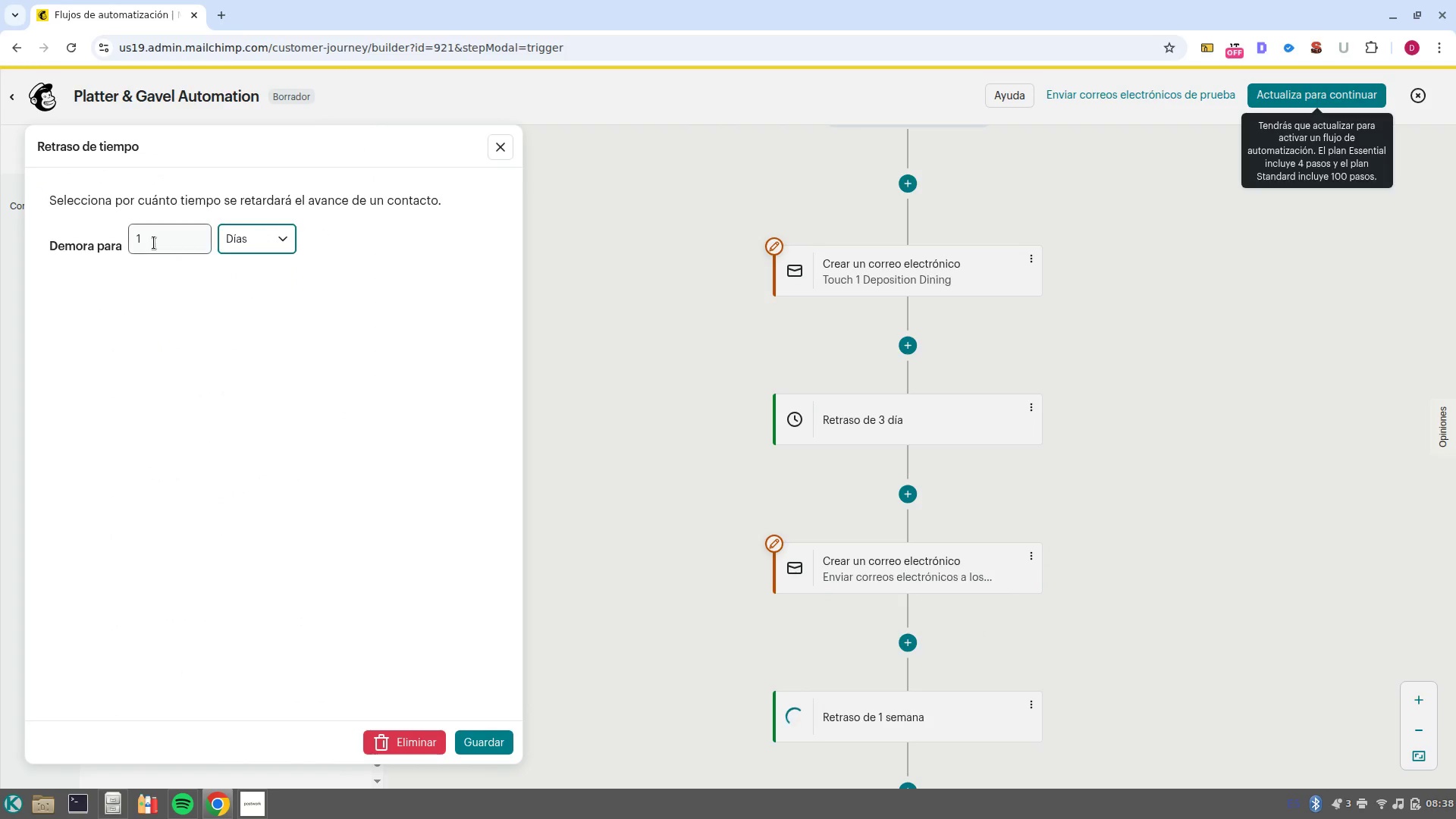 
left_click([154, 243])
 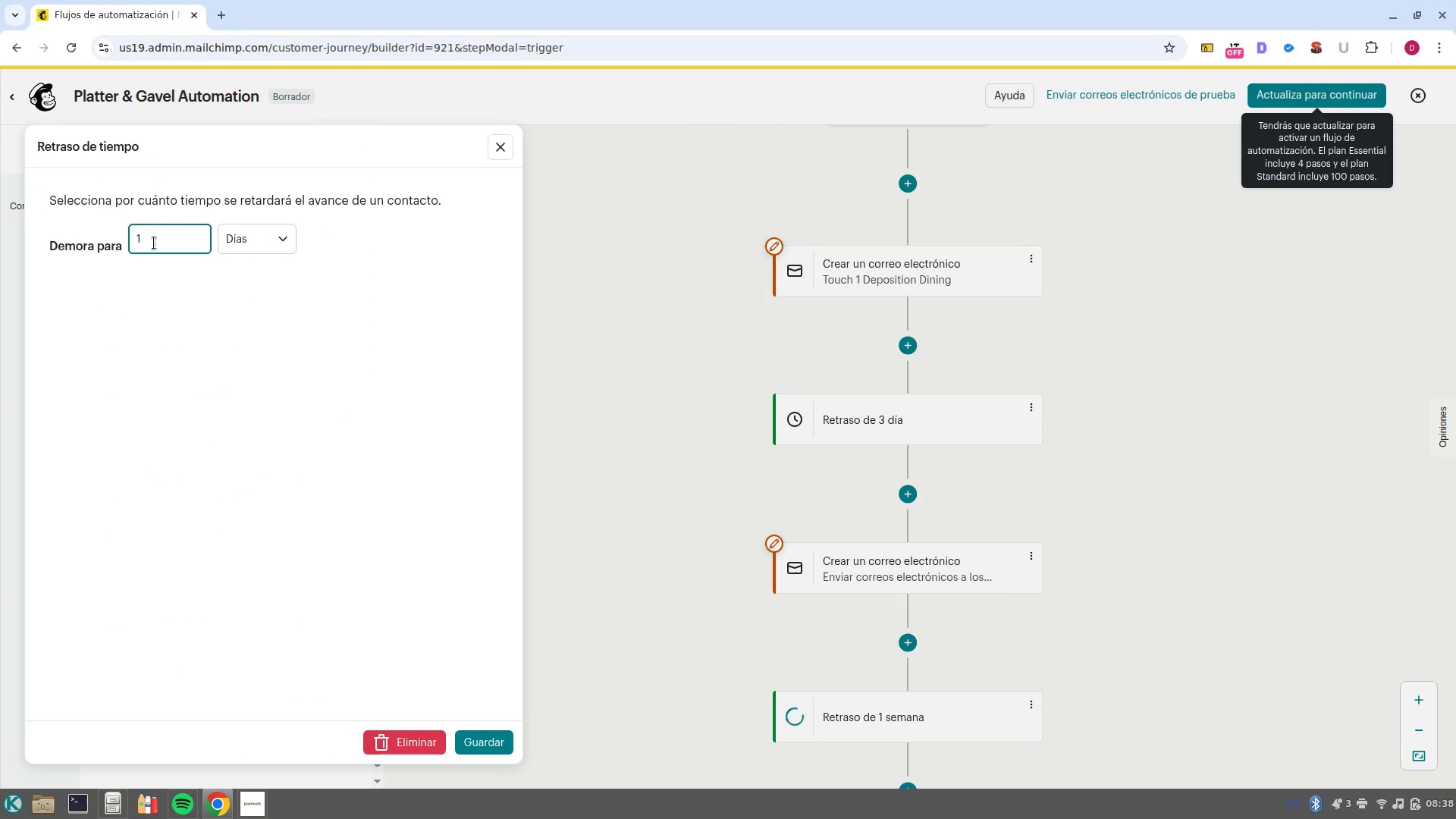 
key(Backspace)
 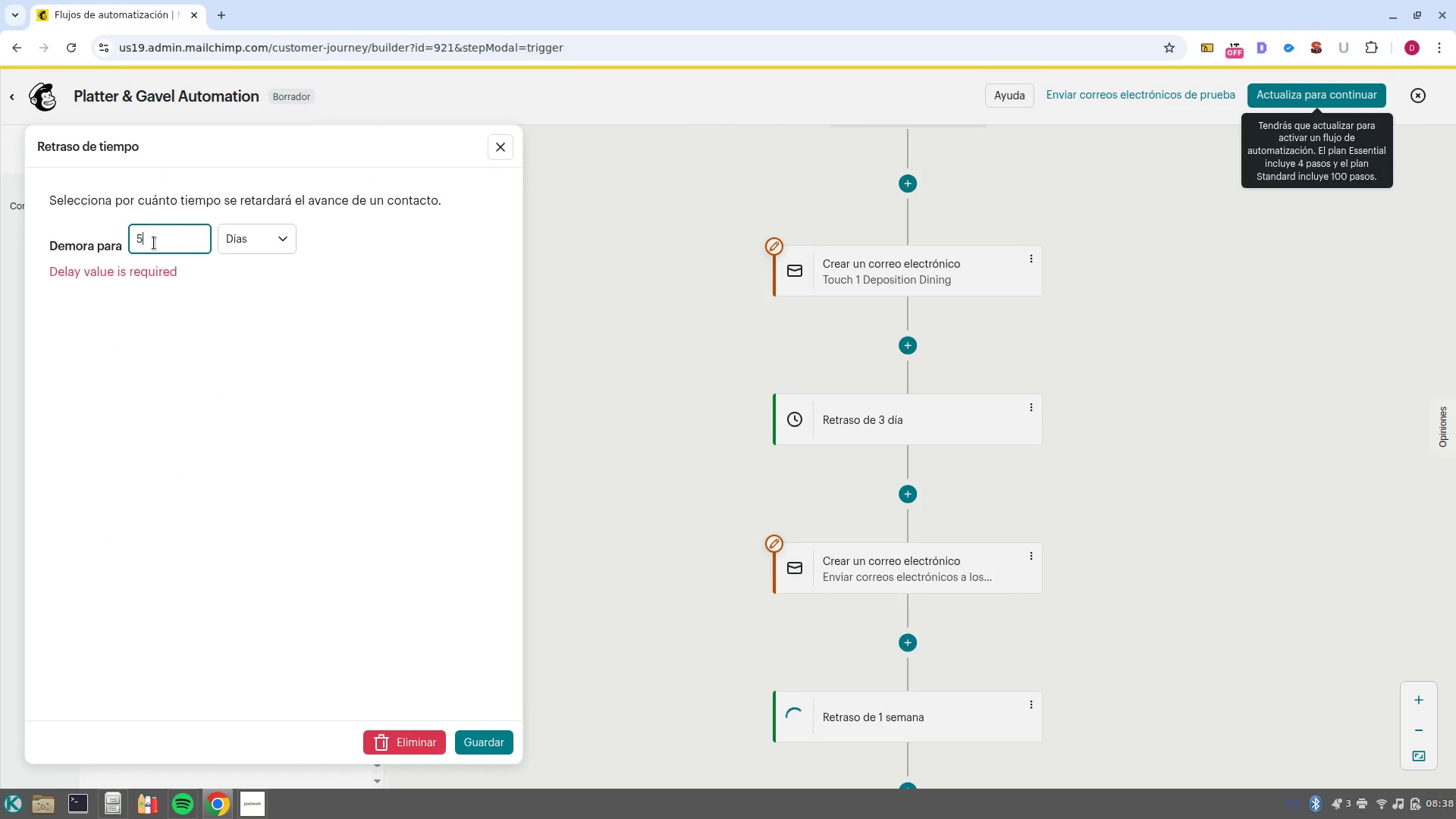 
key(5)
 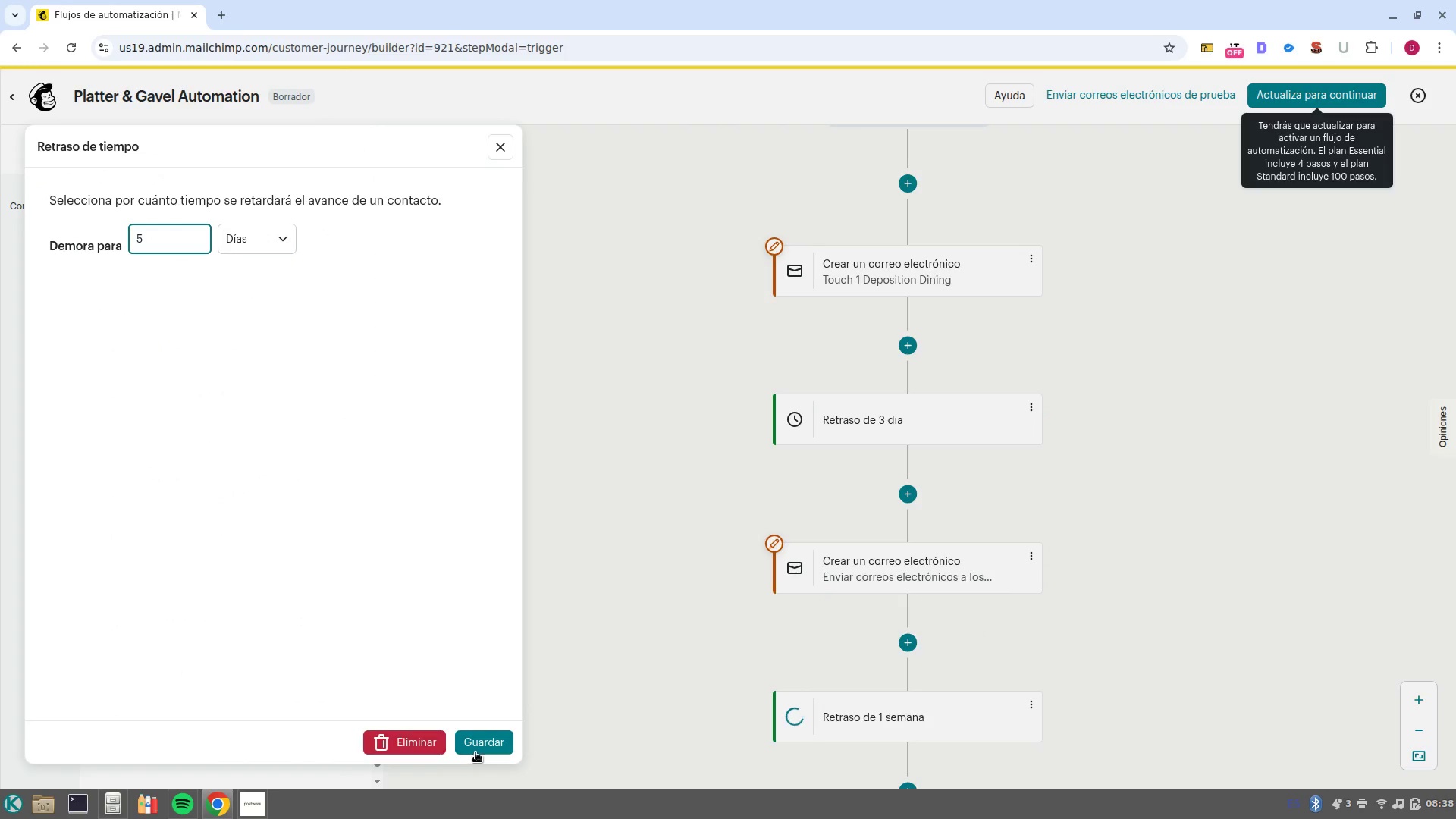 
left_click([480, 750])
 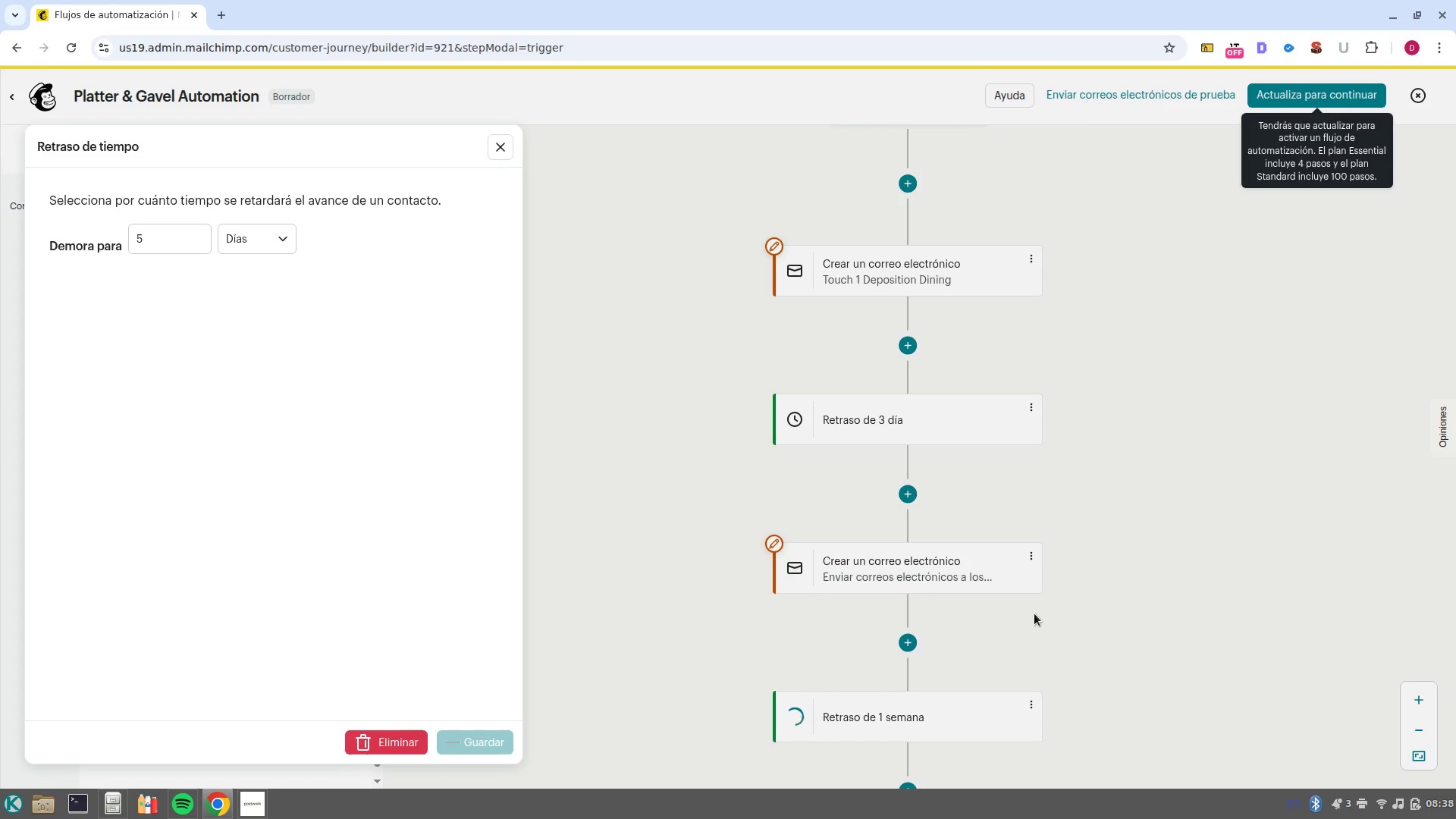 
scroll: coordinate [1034, 613], scroll_direction: down, amount: 3.0
 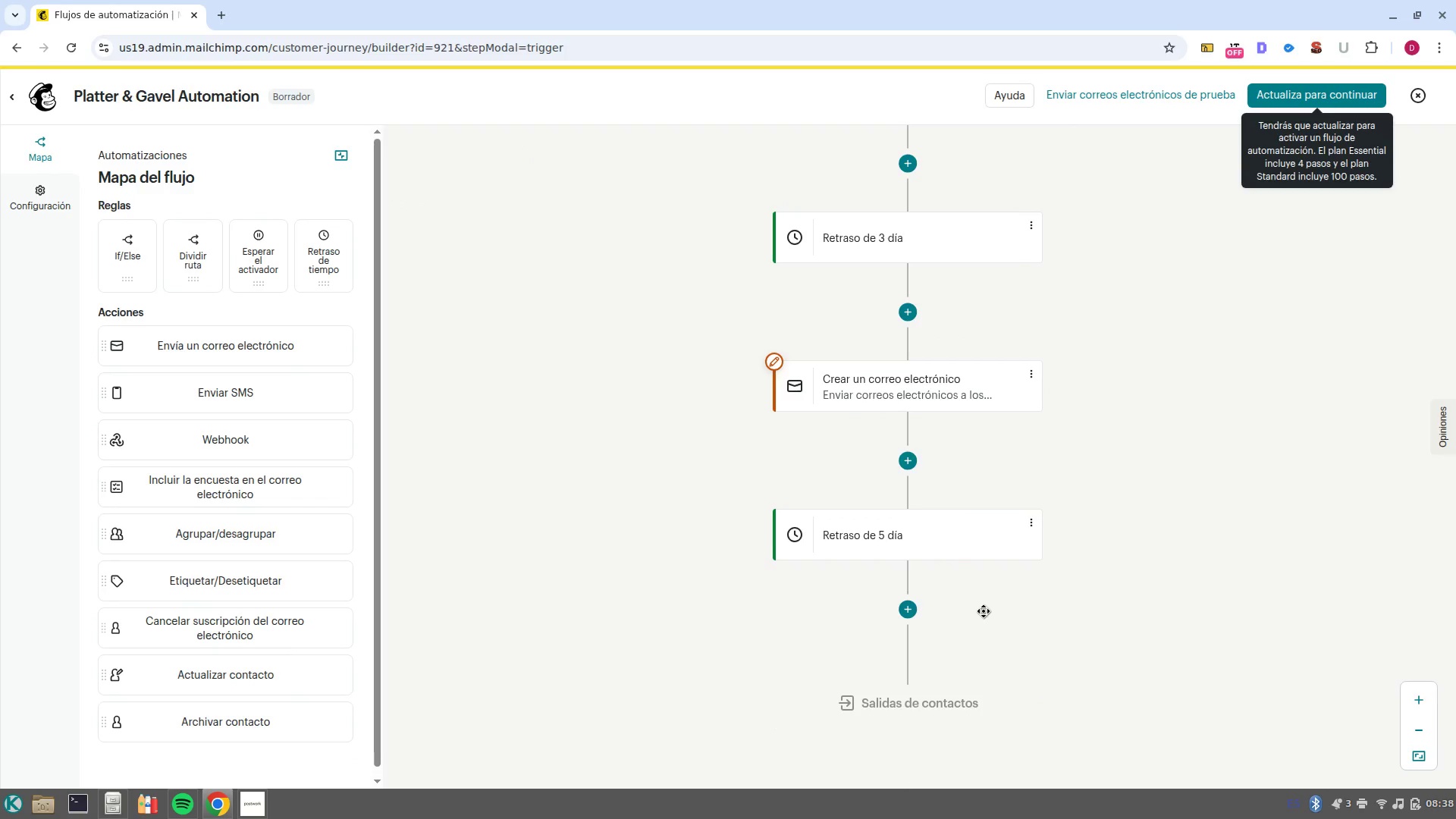 
wait(8.81)
 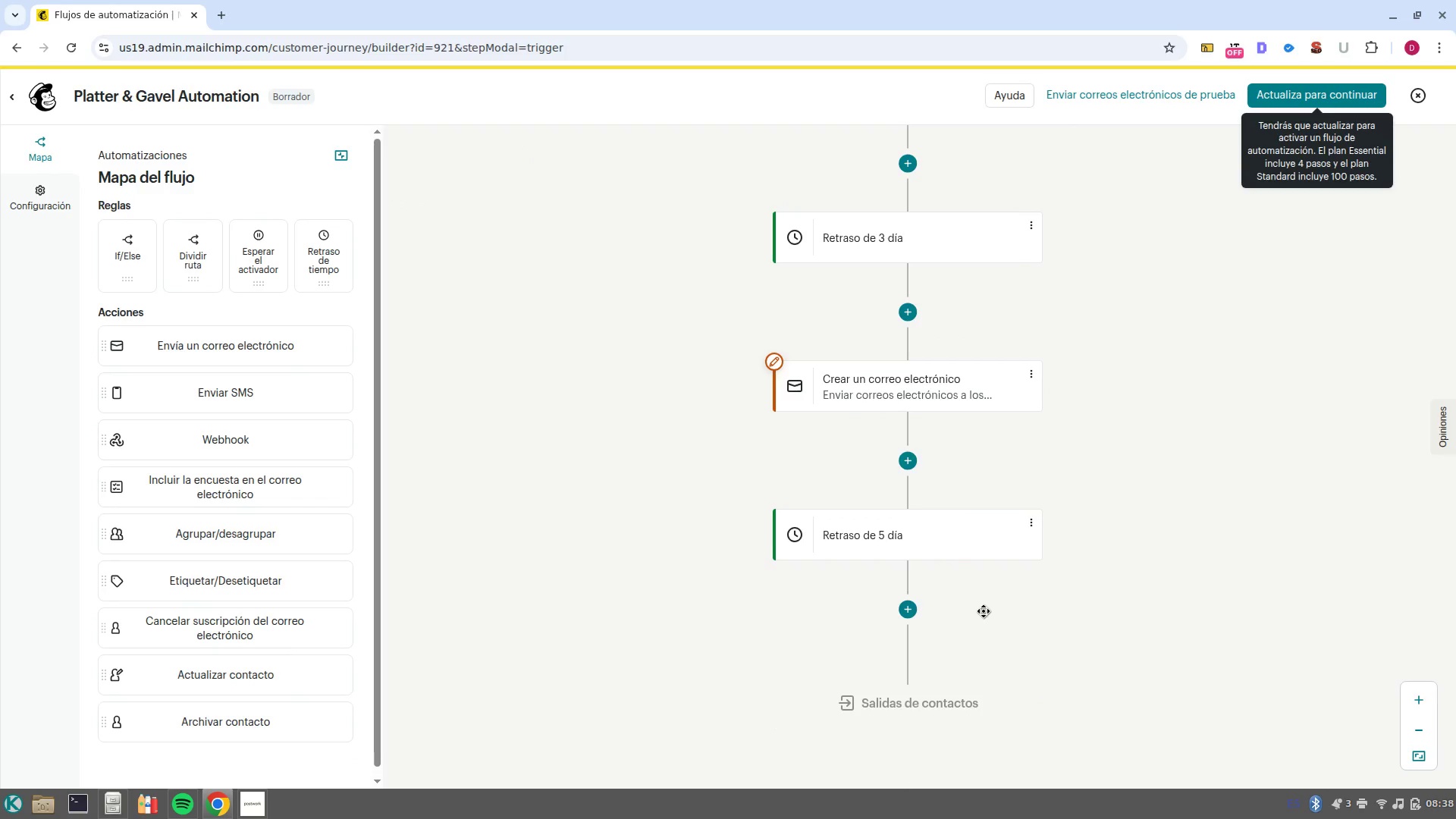 
left_click([908, 612])
 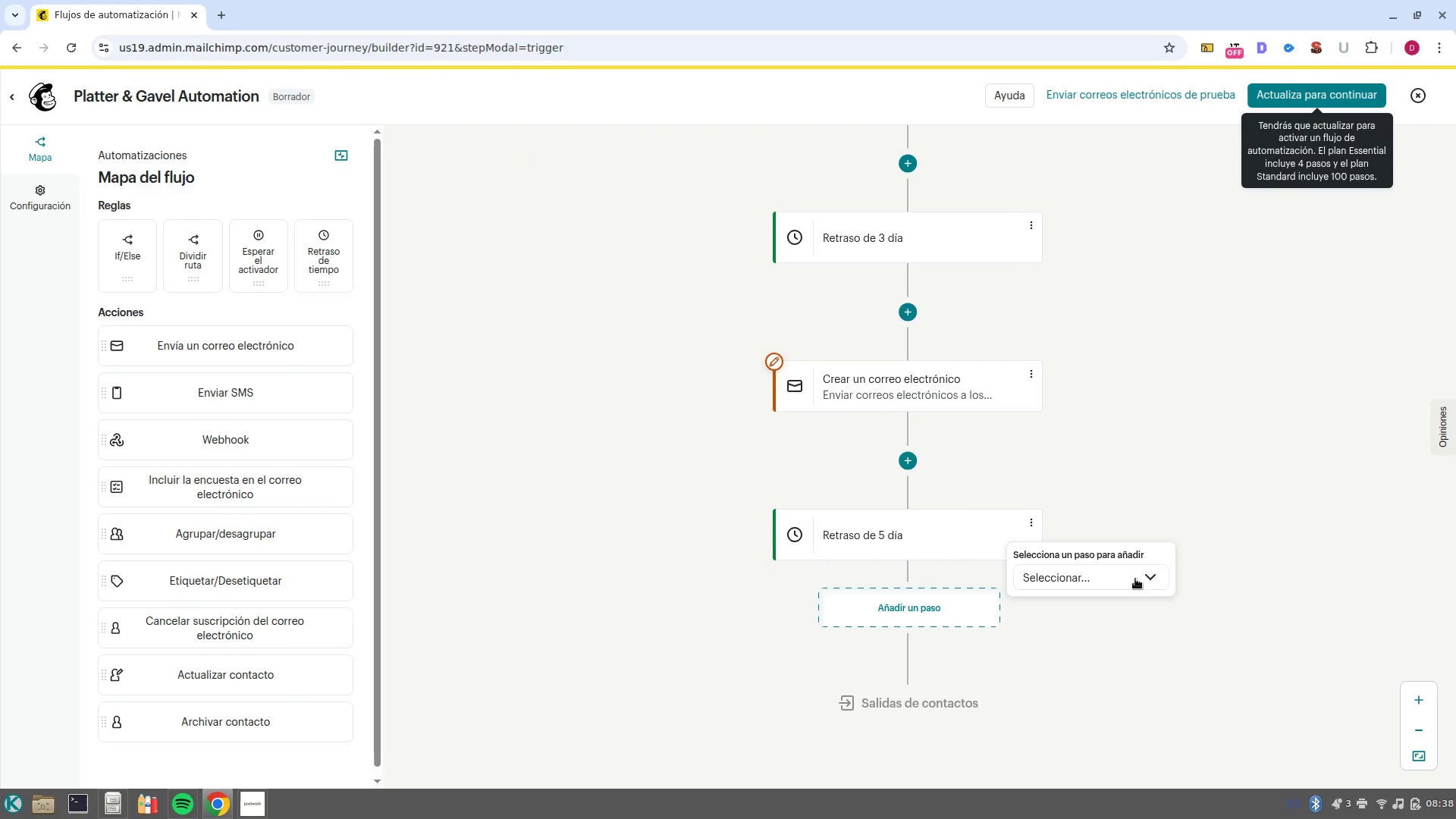 
left_click([1135, 579])
 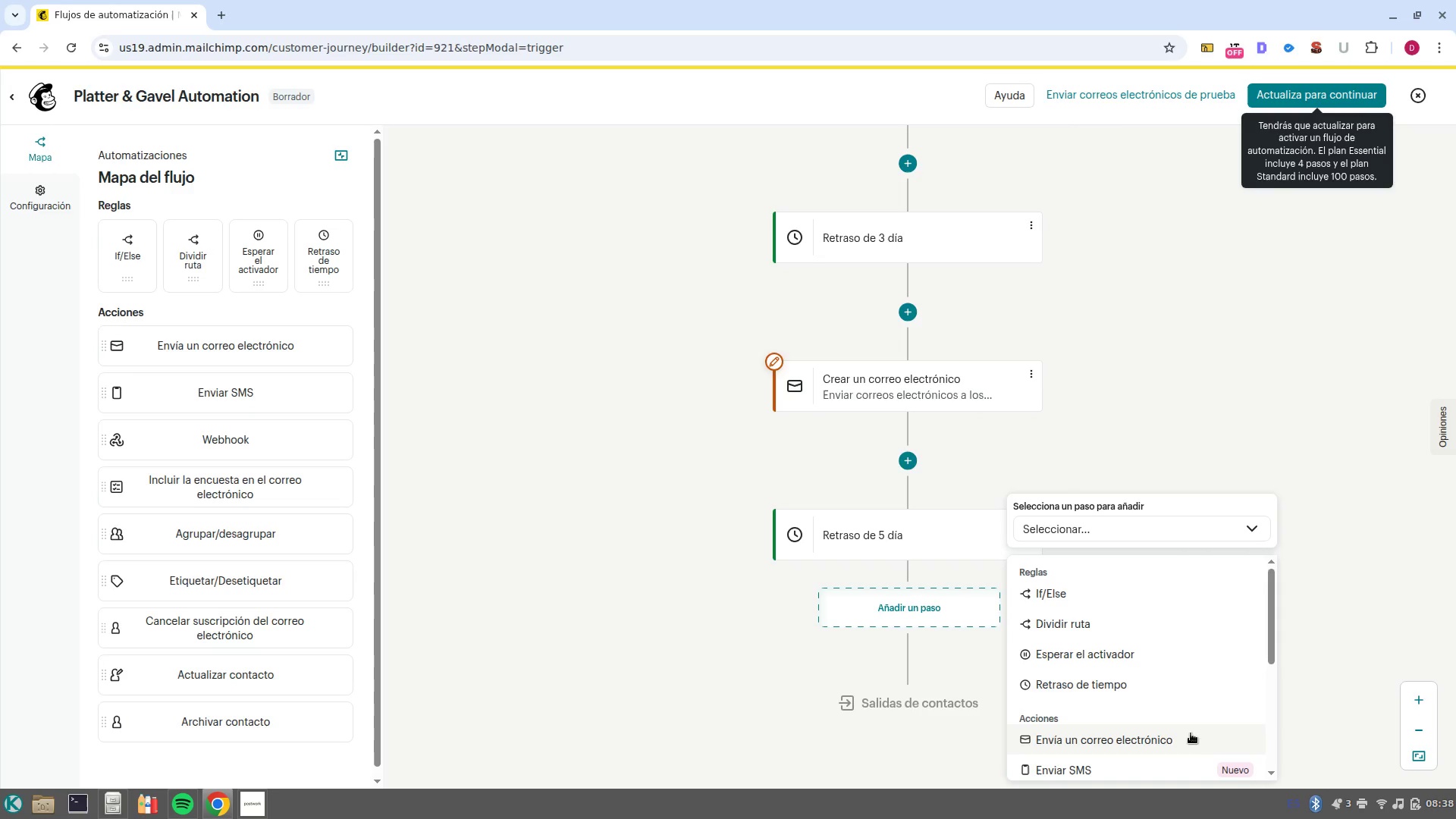 
left_click([1191, 733])
 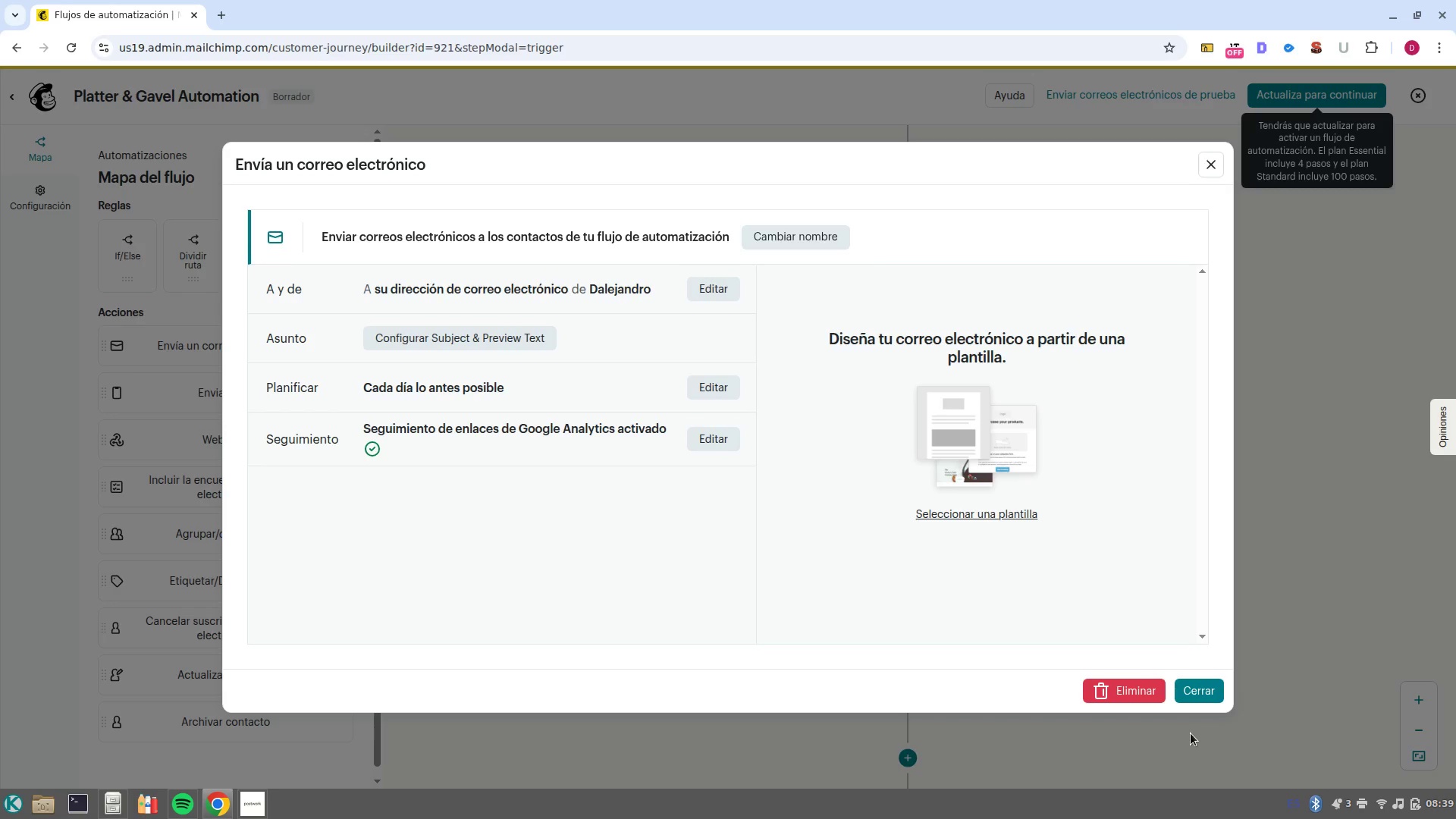 
wait(63.65)
 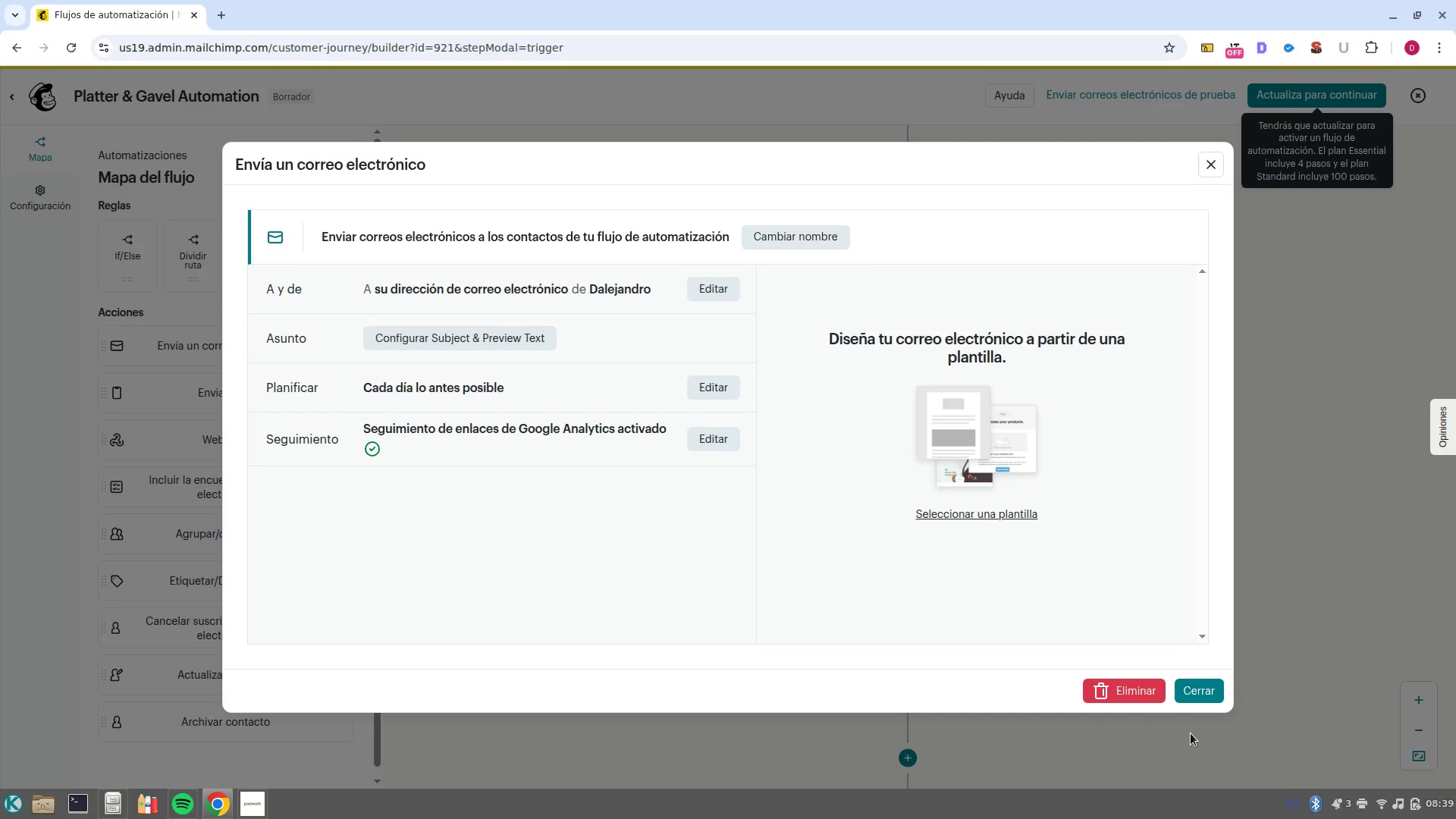 
left_click([1209, 698])
 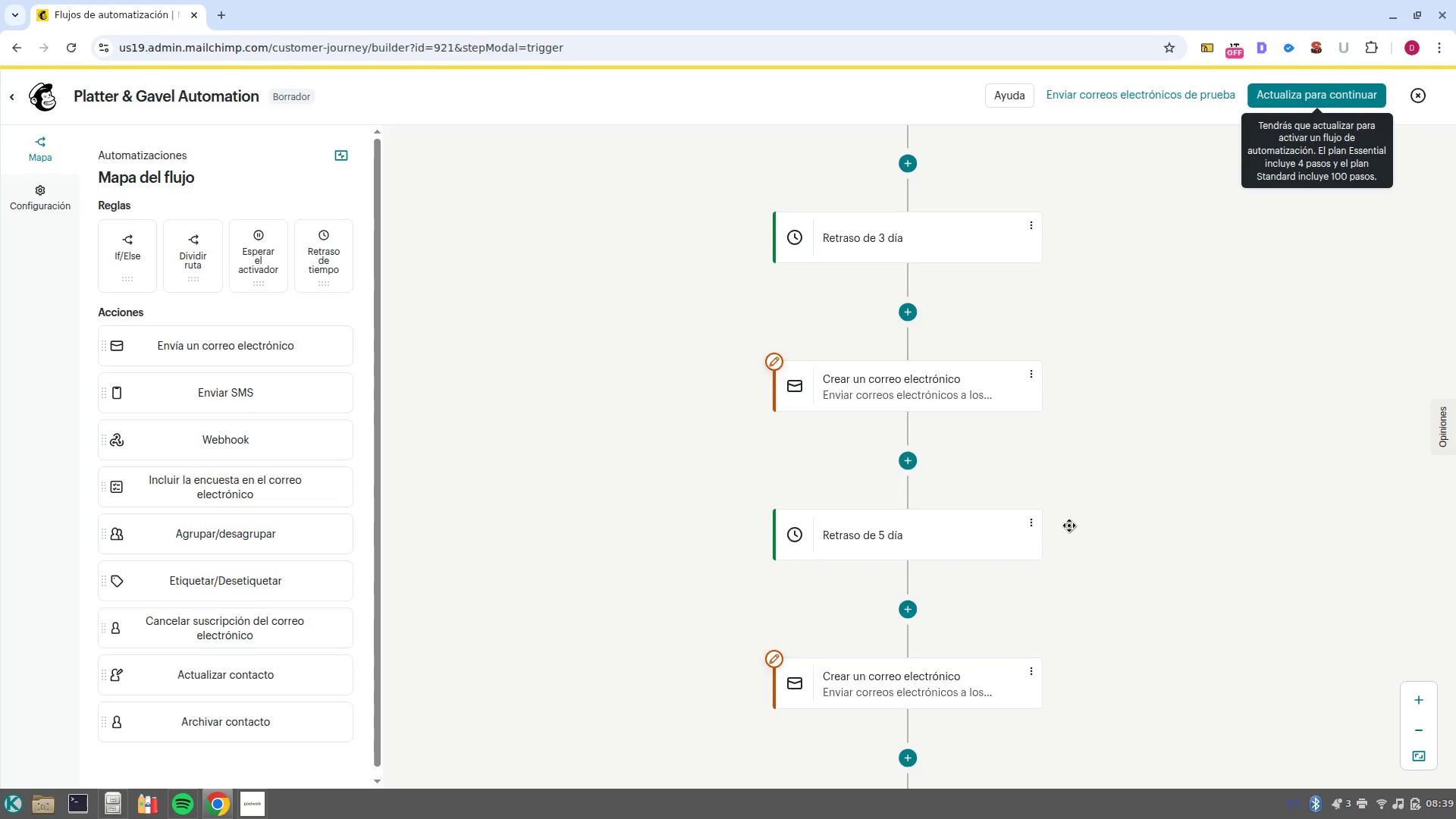 
scroll: coordinate [1069, 526], scroll_direction: up, amount: 4.0
 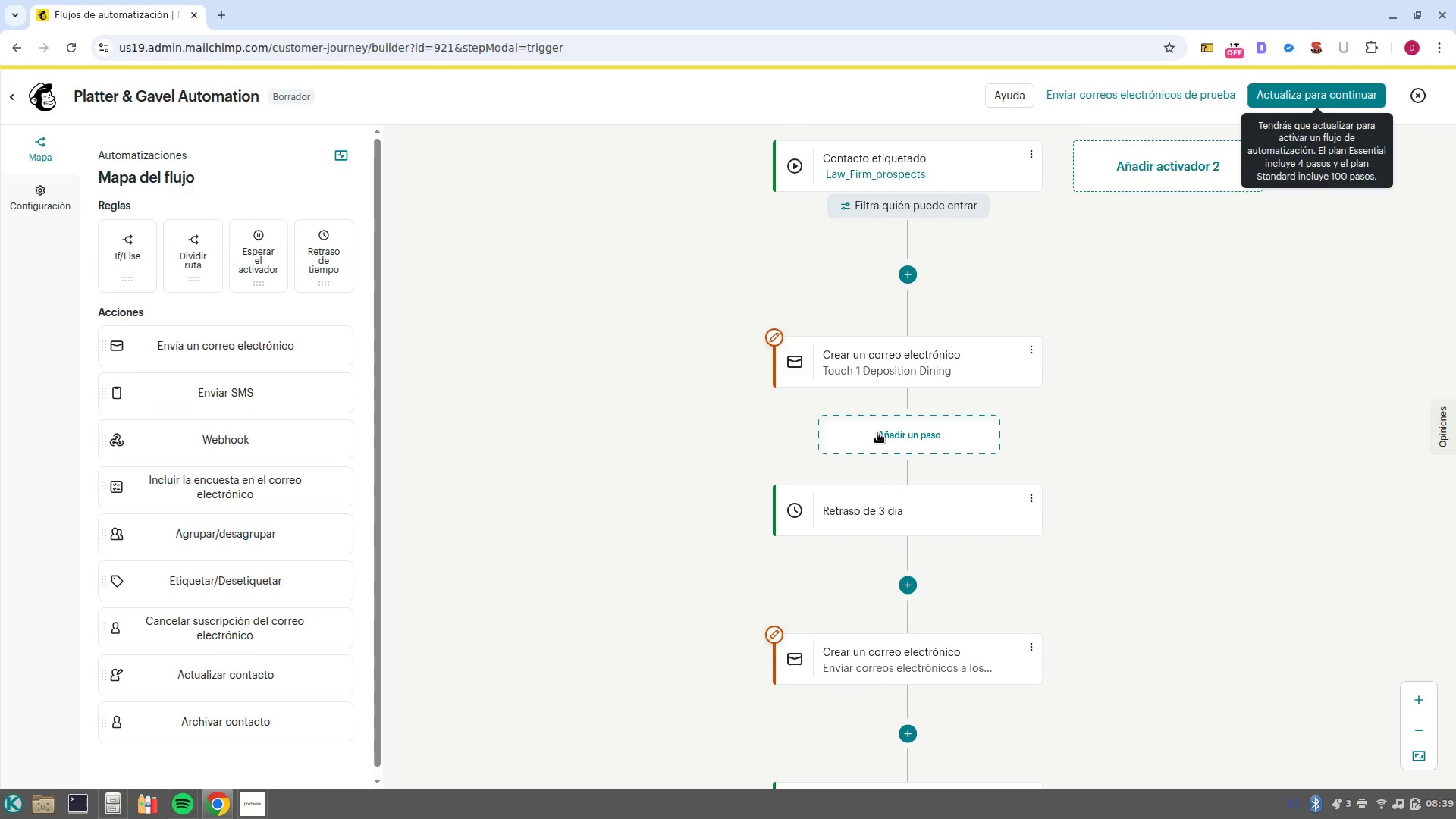 
left_click([887, 436])
 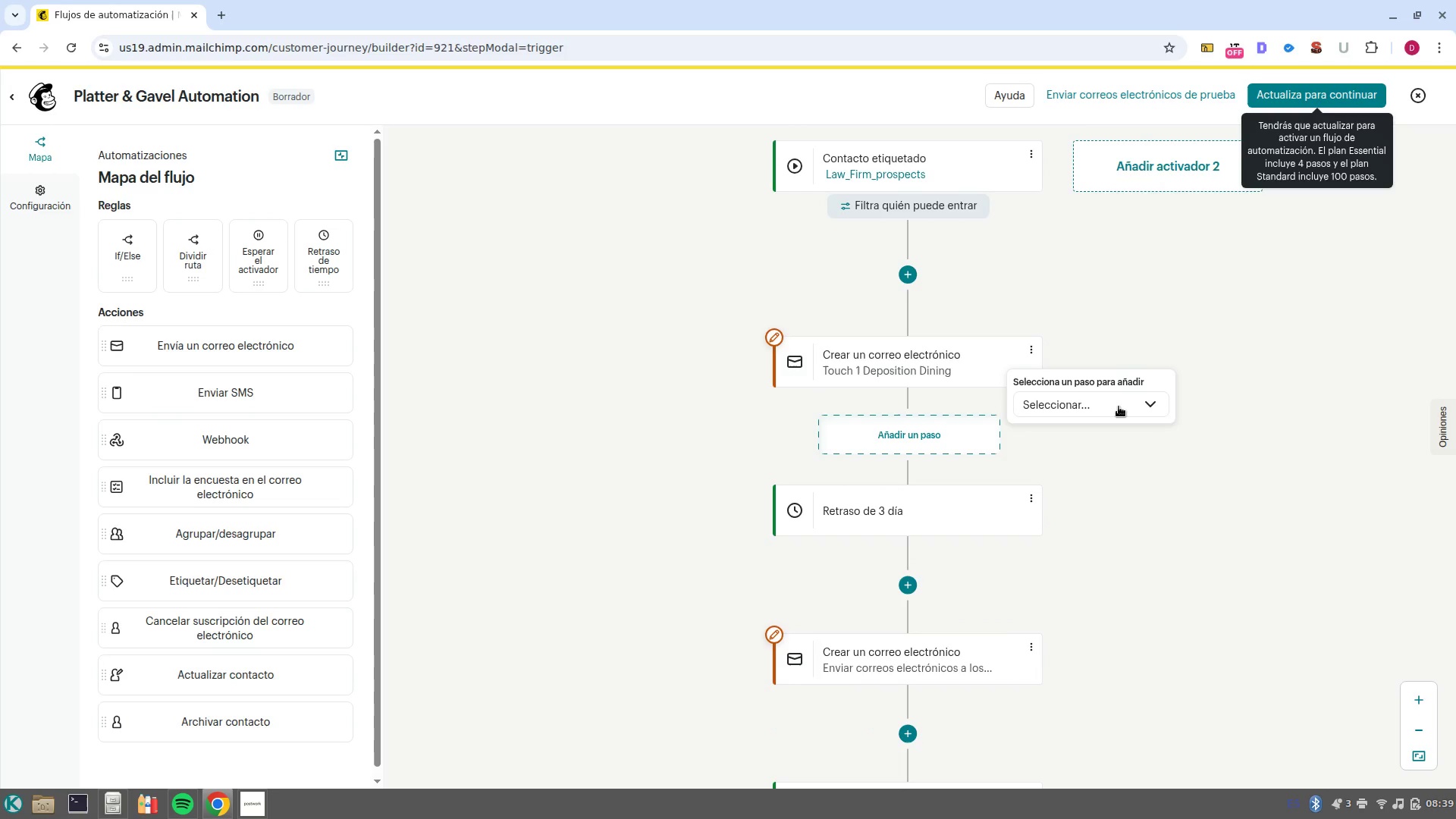 
left_click([1119, 406])
 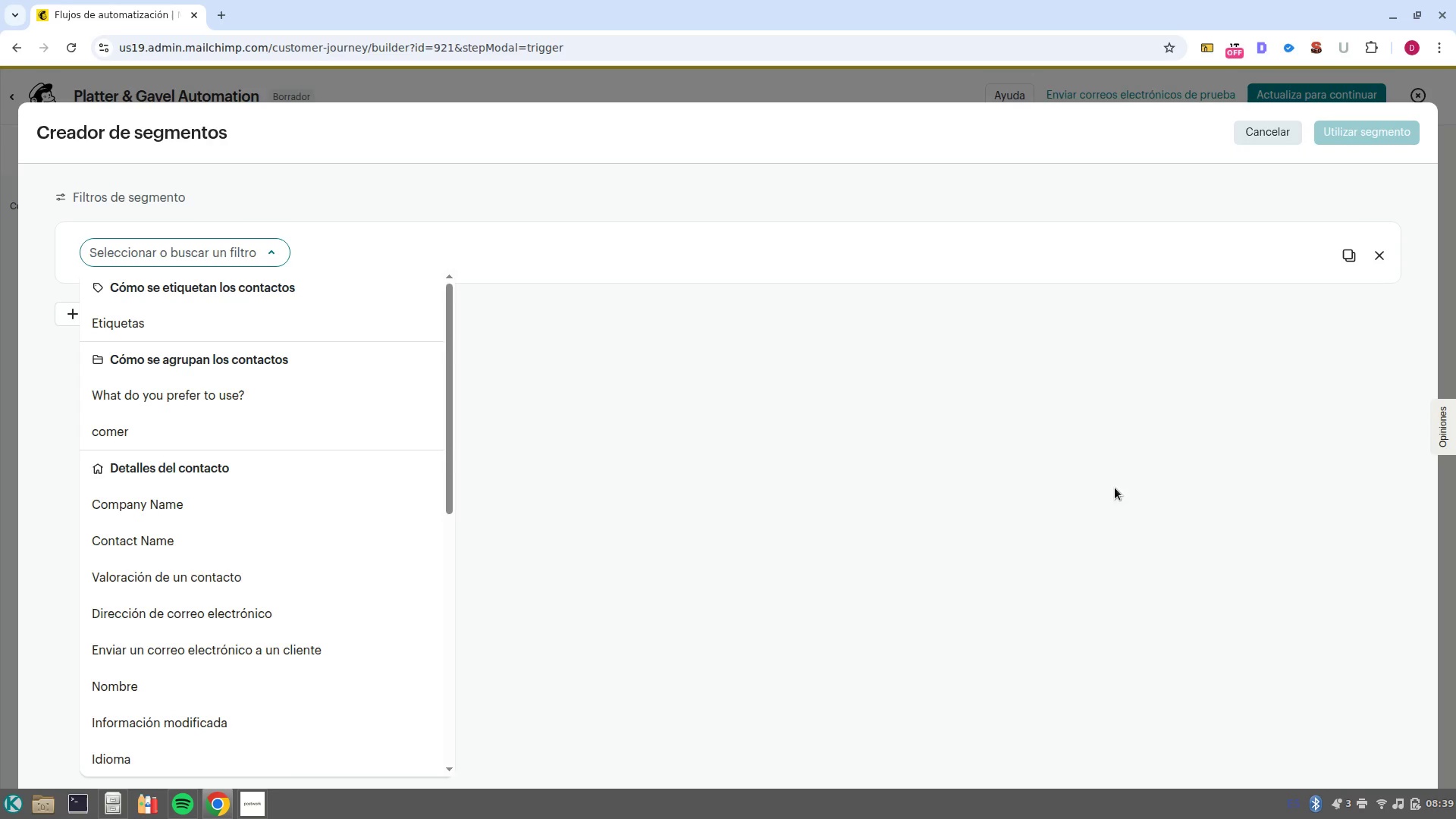 
wait(12.45)
 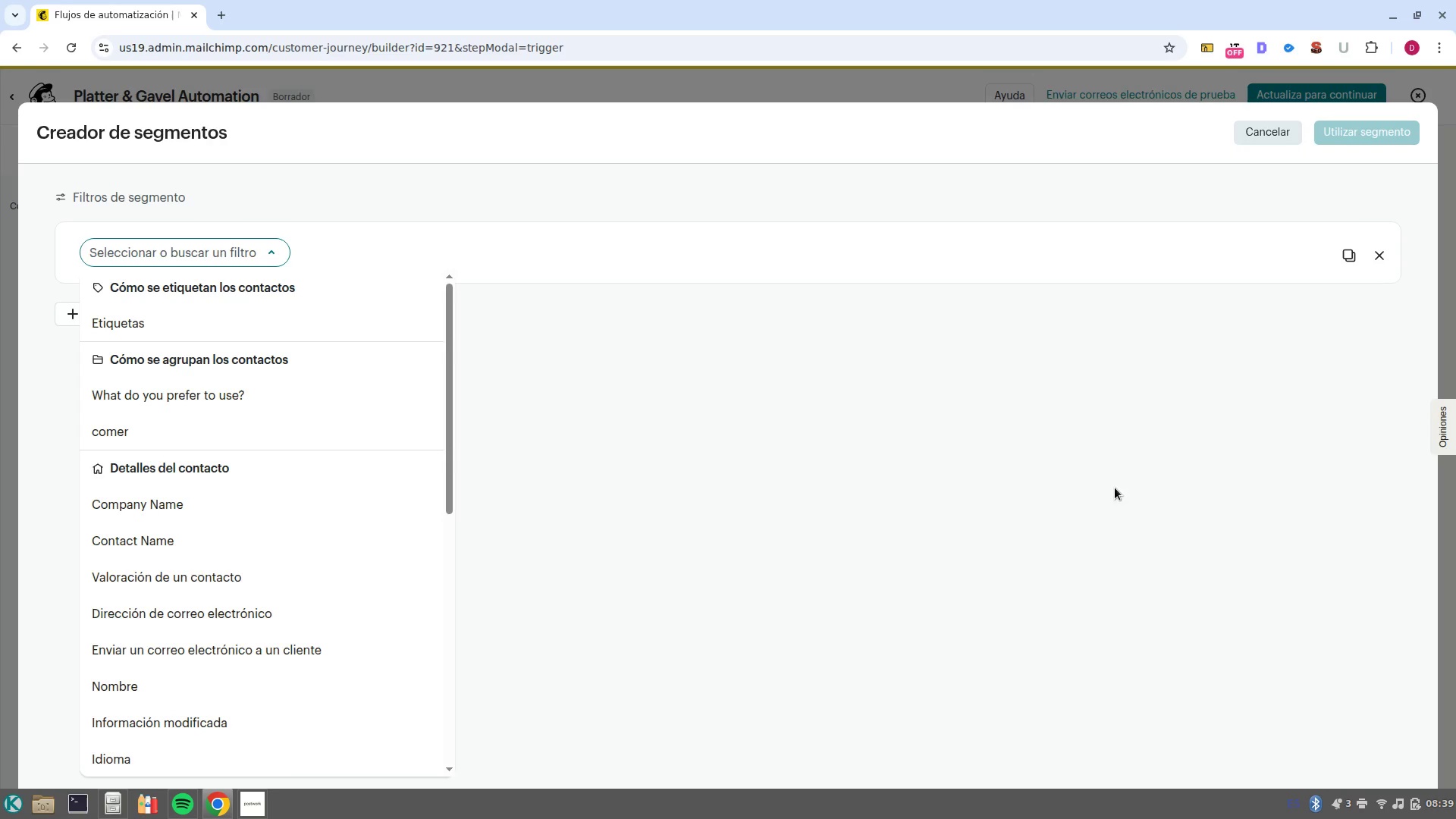 
scroll: coordinate [250, 573], scroll_direction: down, amount: 9.0
 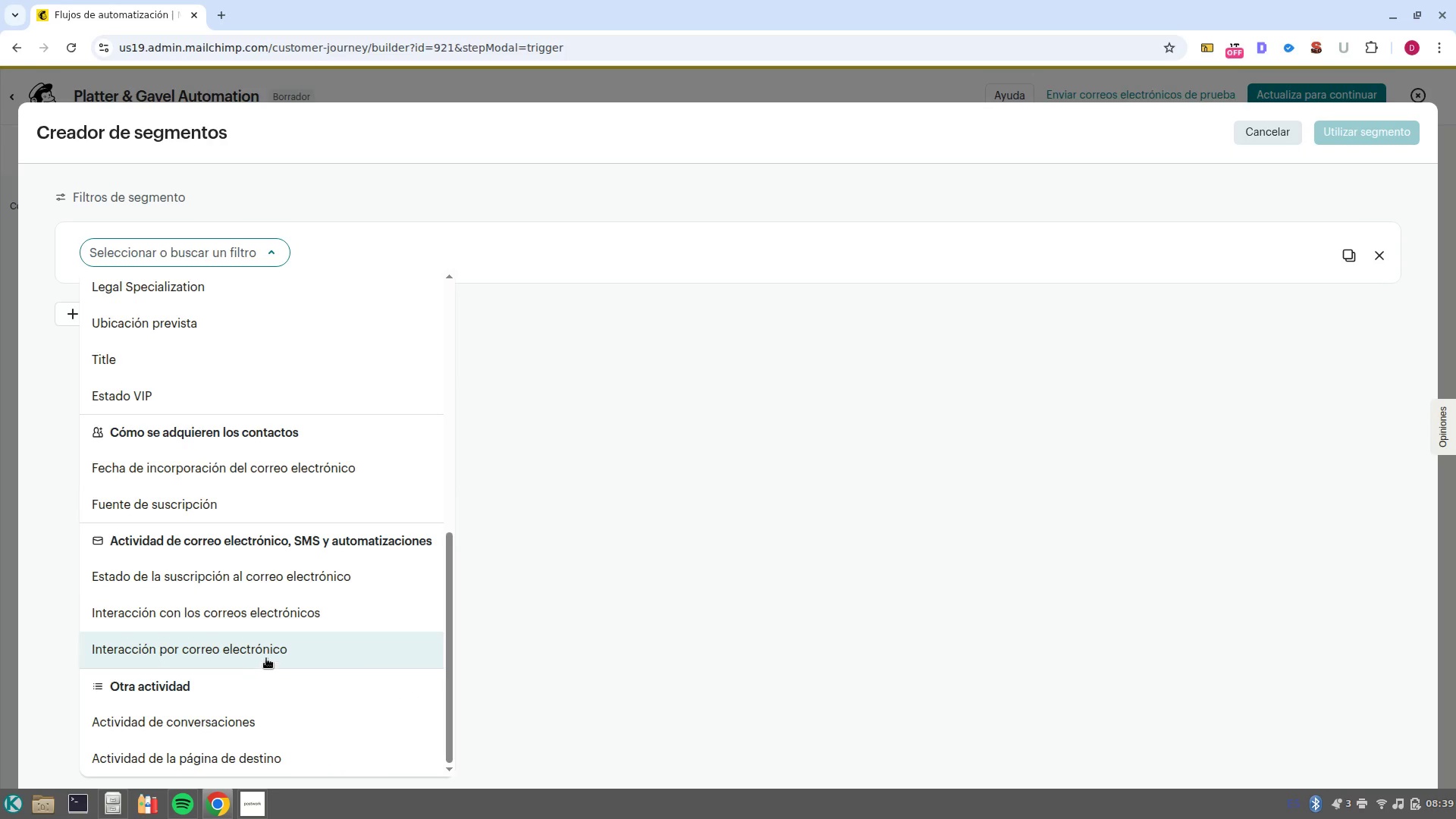 
left_click([269, 650])
 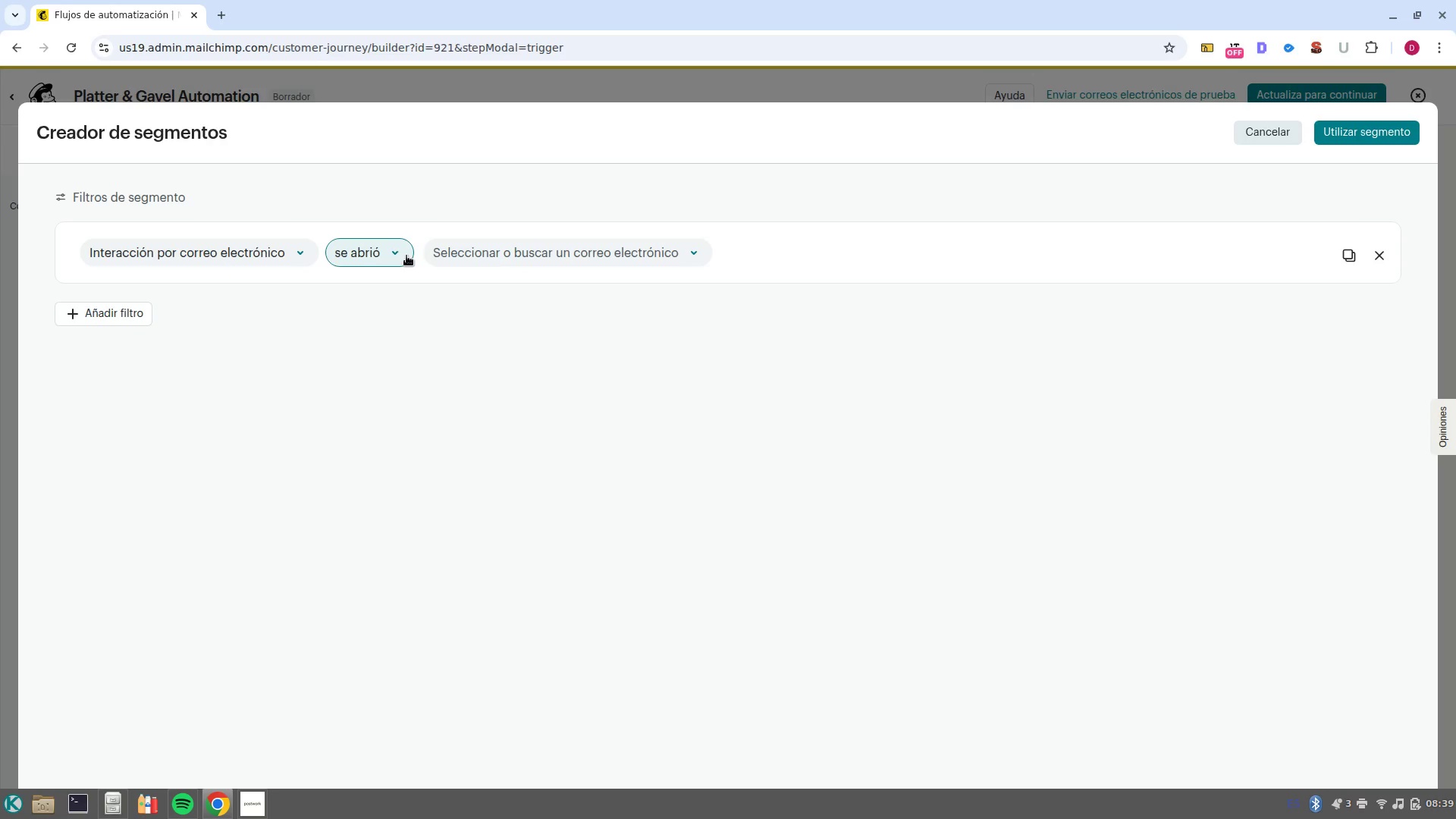 
left_click([406, 256])
 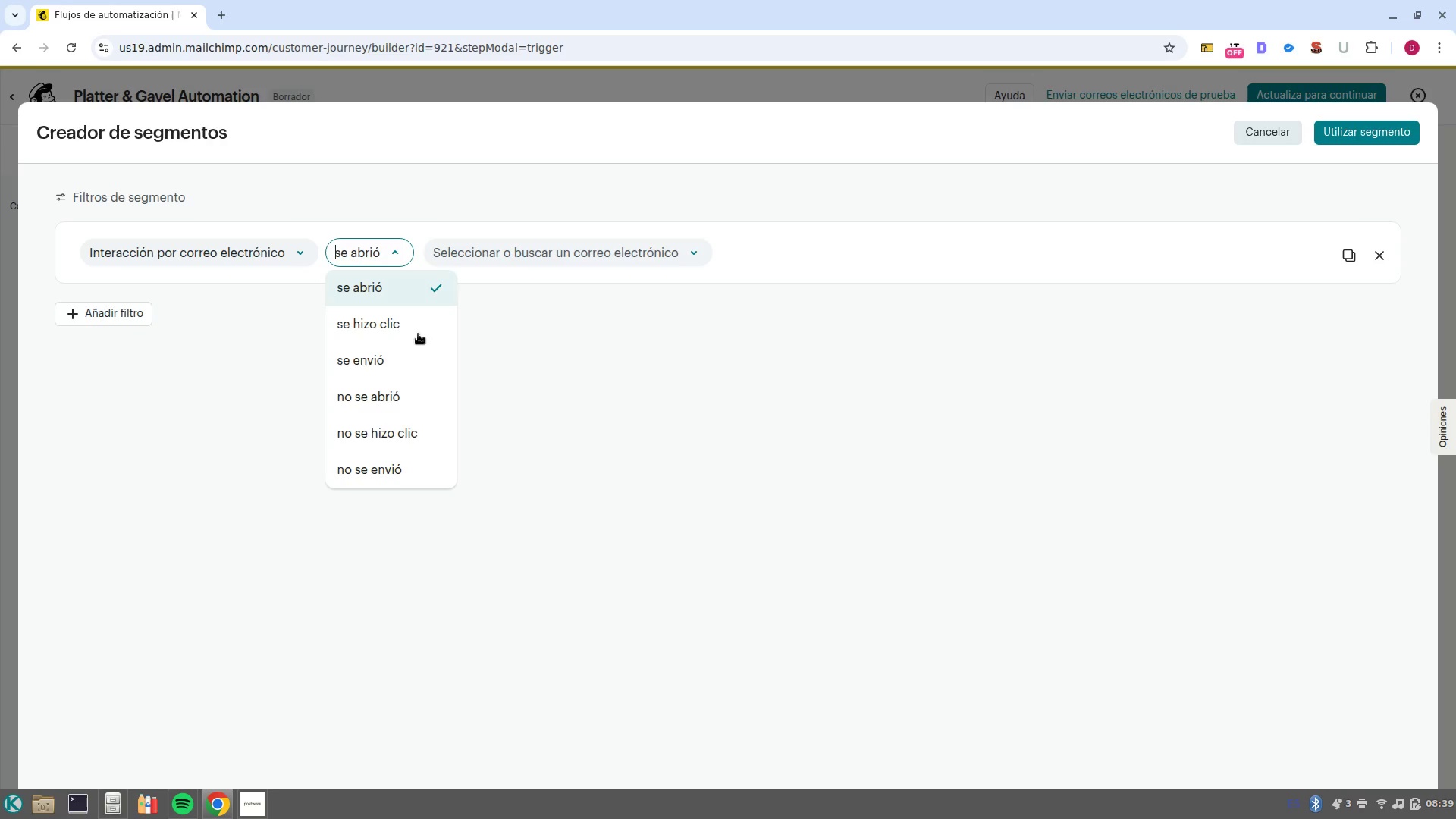 
left_click([418, 410])
 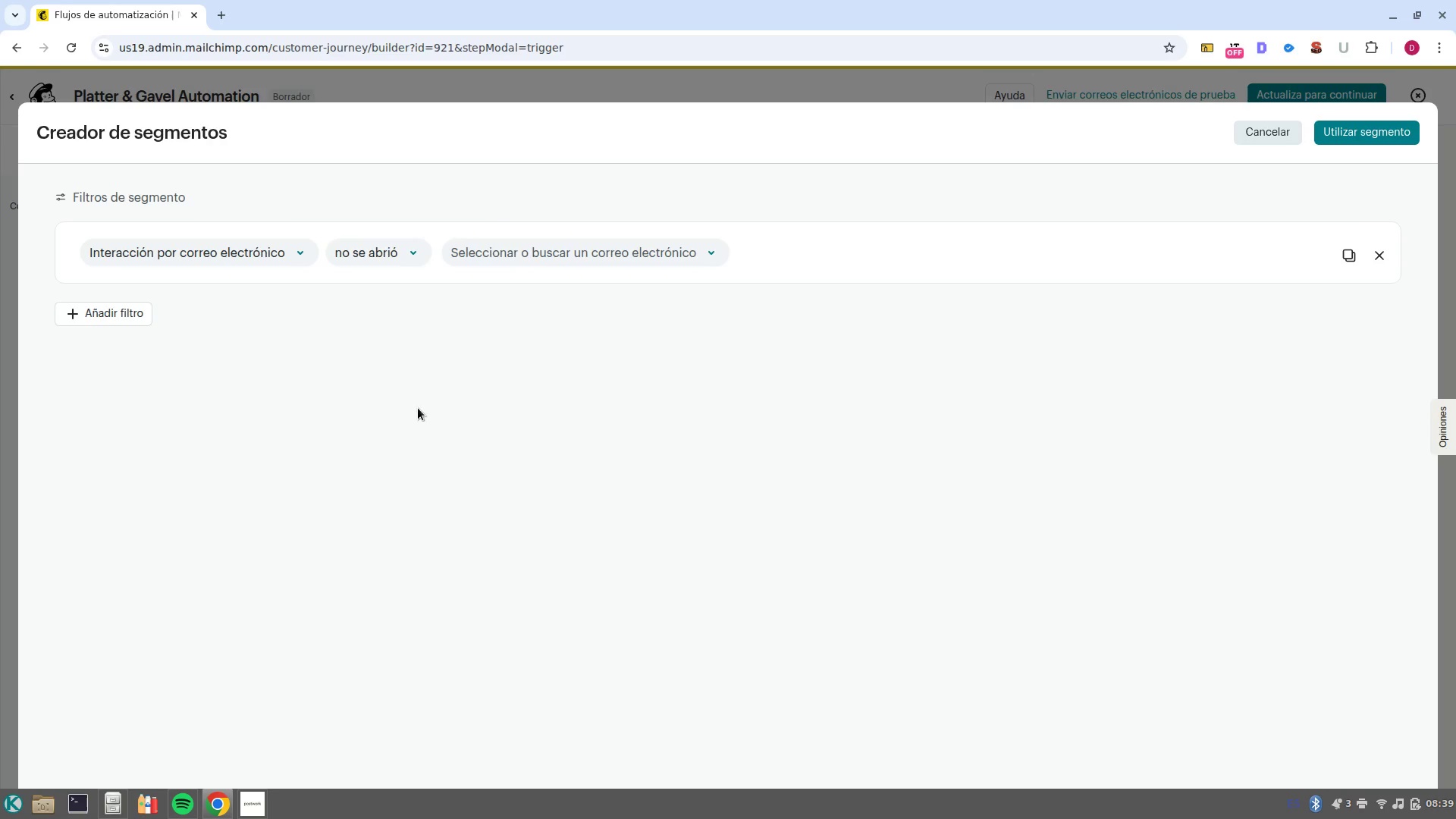 
left_click([519, 240])
 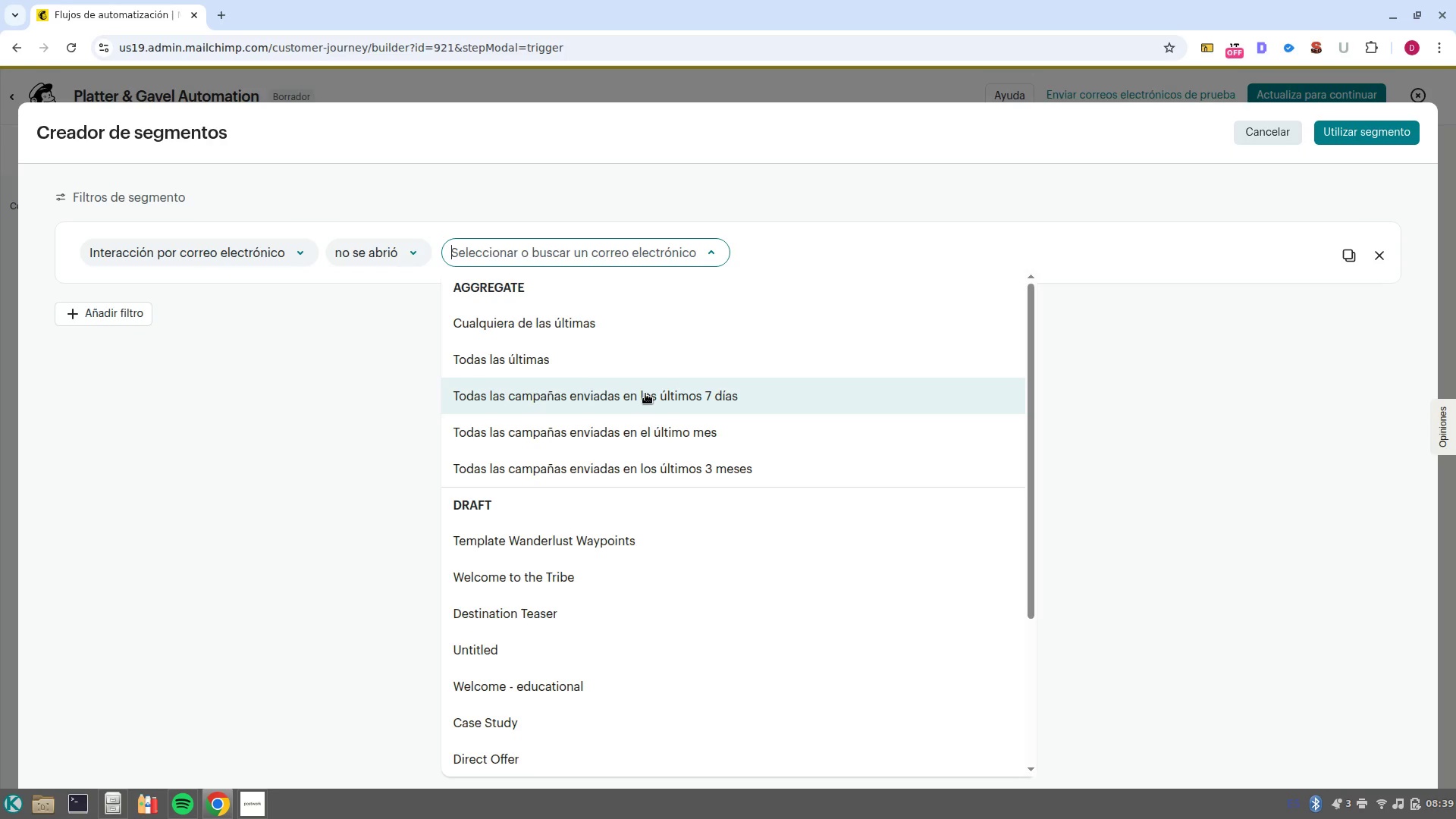 
wait(7.09)
 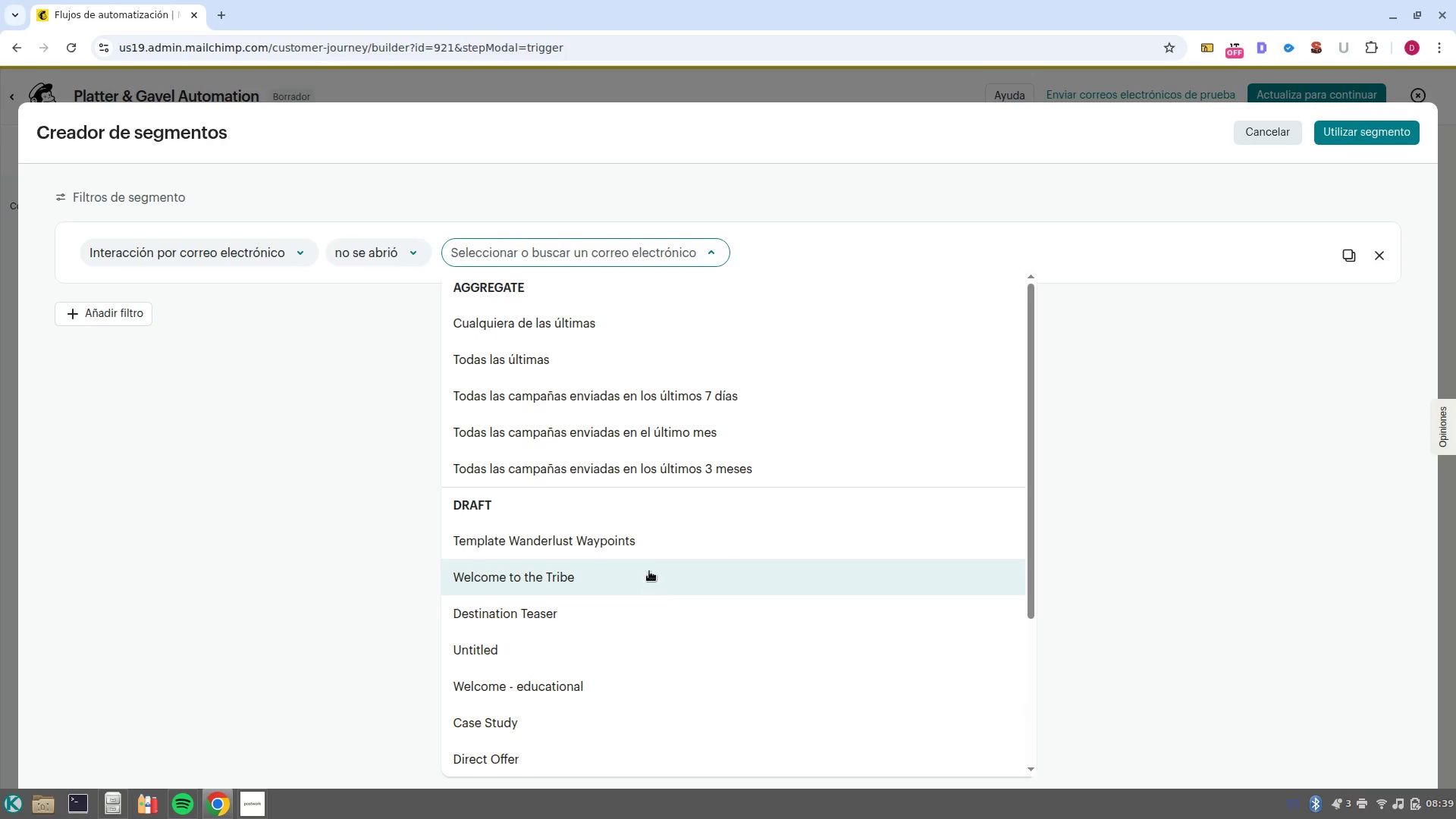 
left_click([405, 255])
 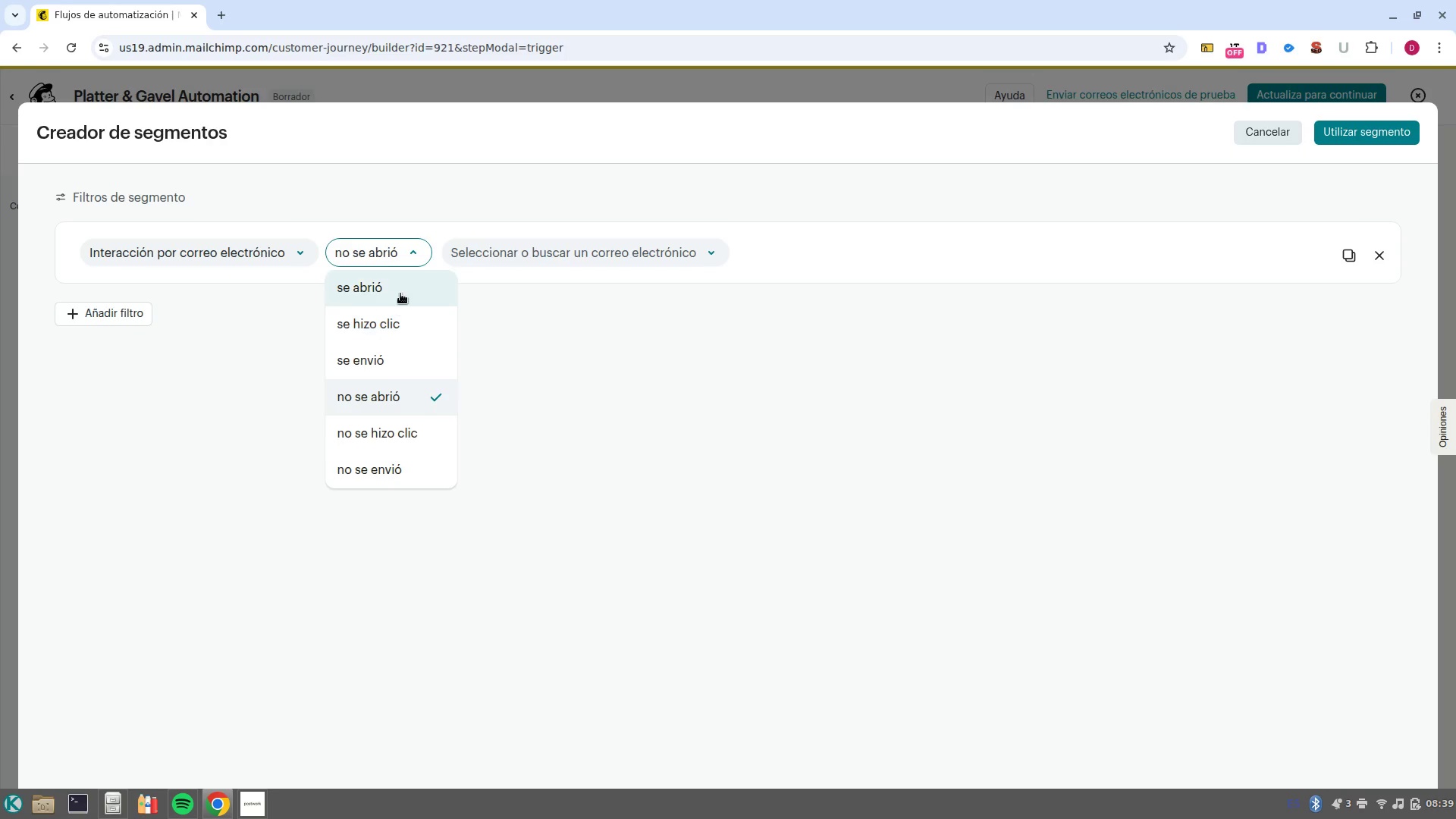 
left_click([400, 293])
 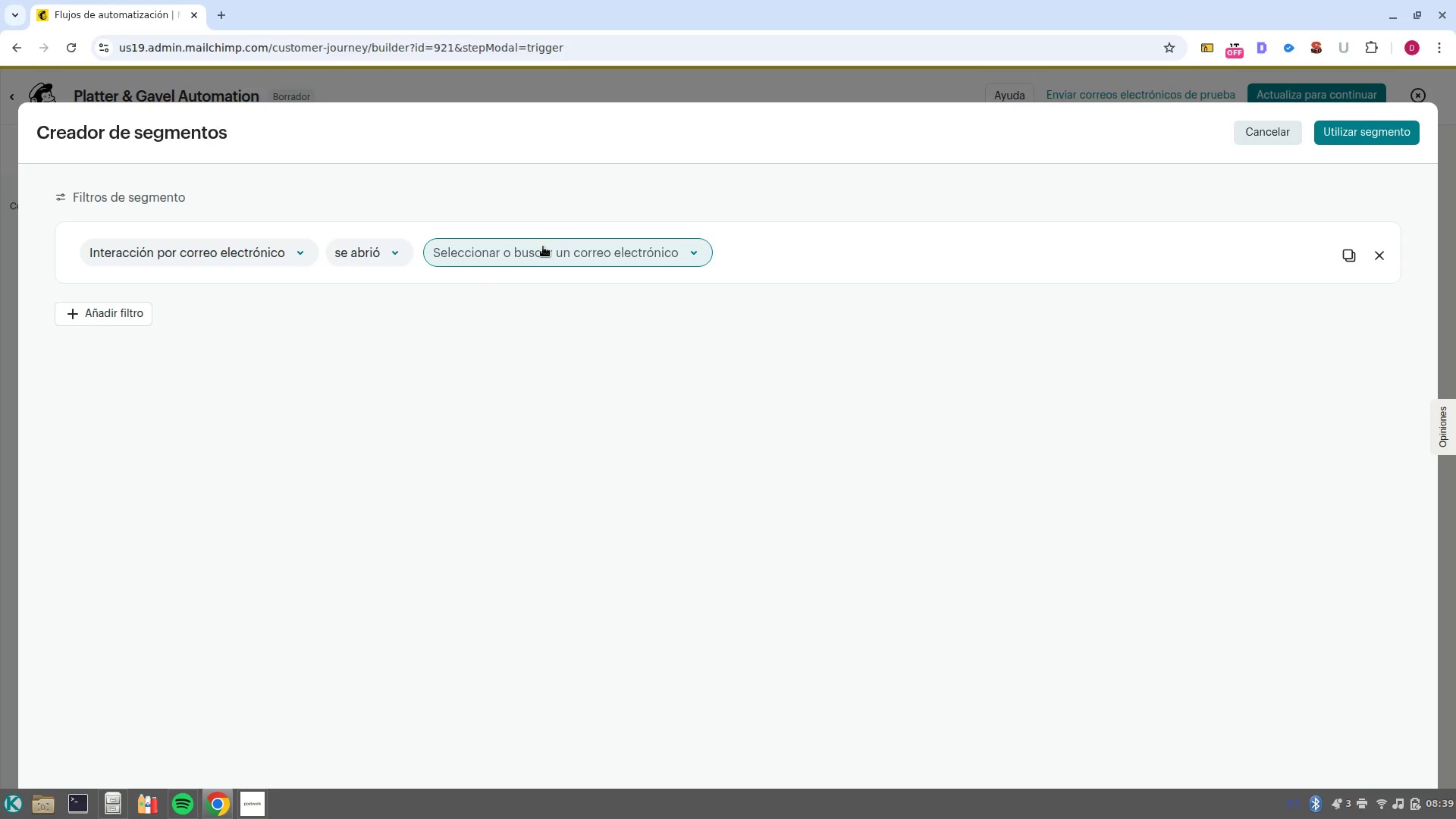 
left_click([543, 246])
 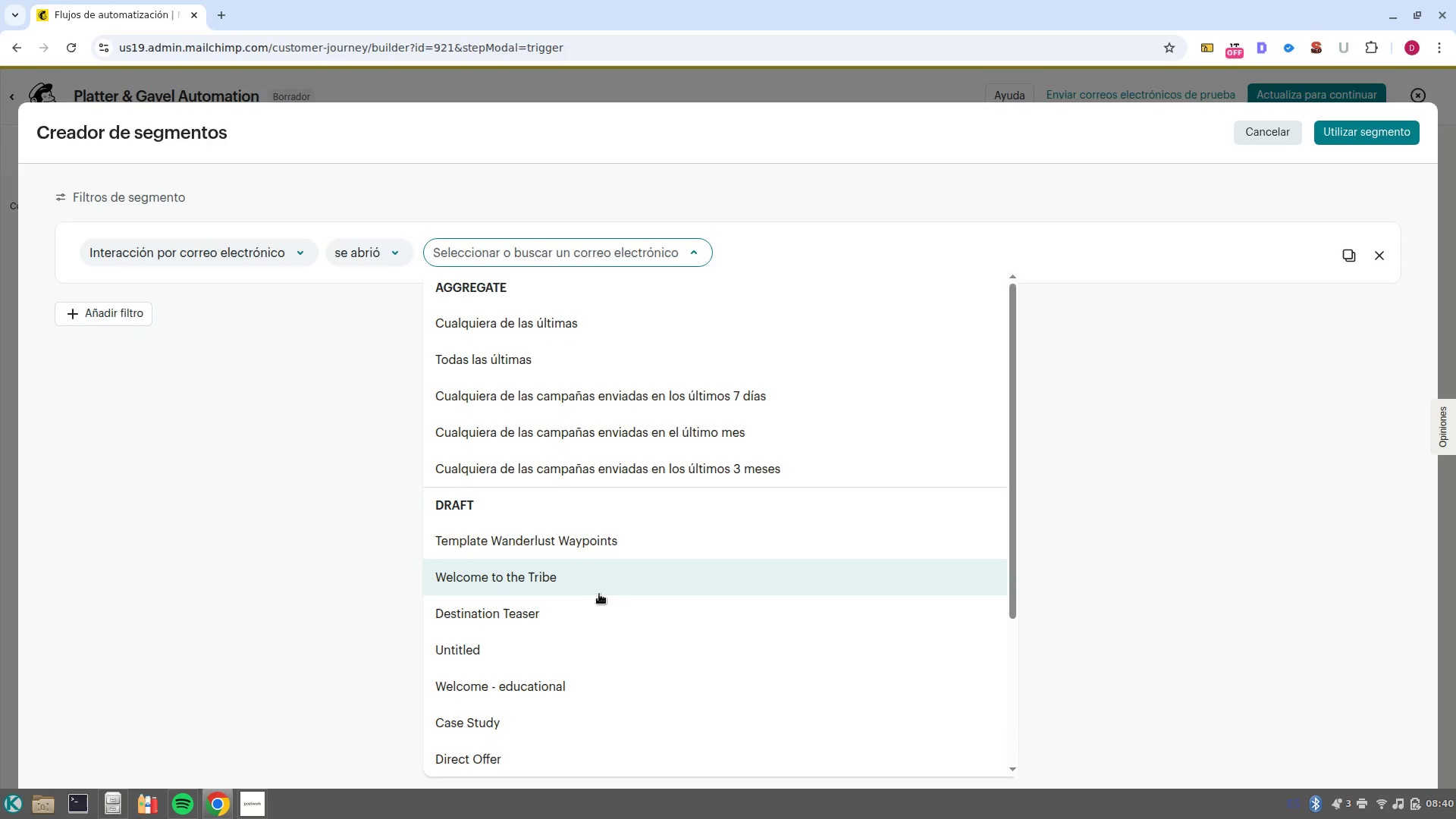 
scroll: coordinate [632, 591], scroll_direction: down, amount: 3.0
 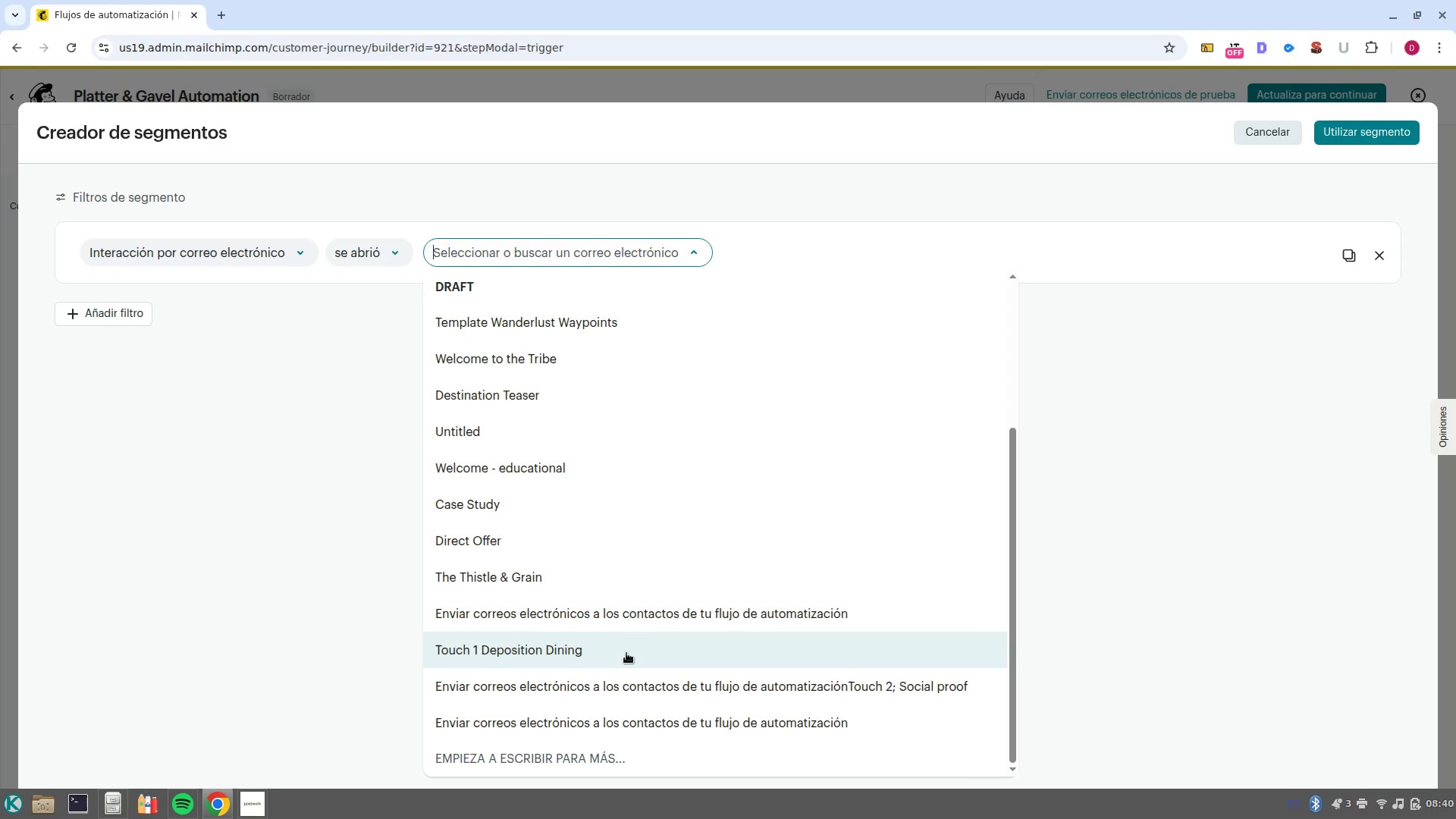 
left_click([626, 656])
 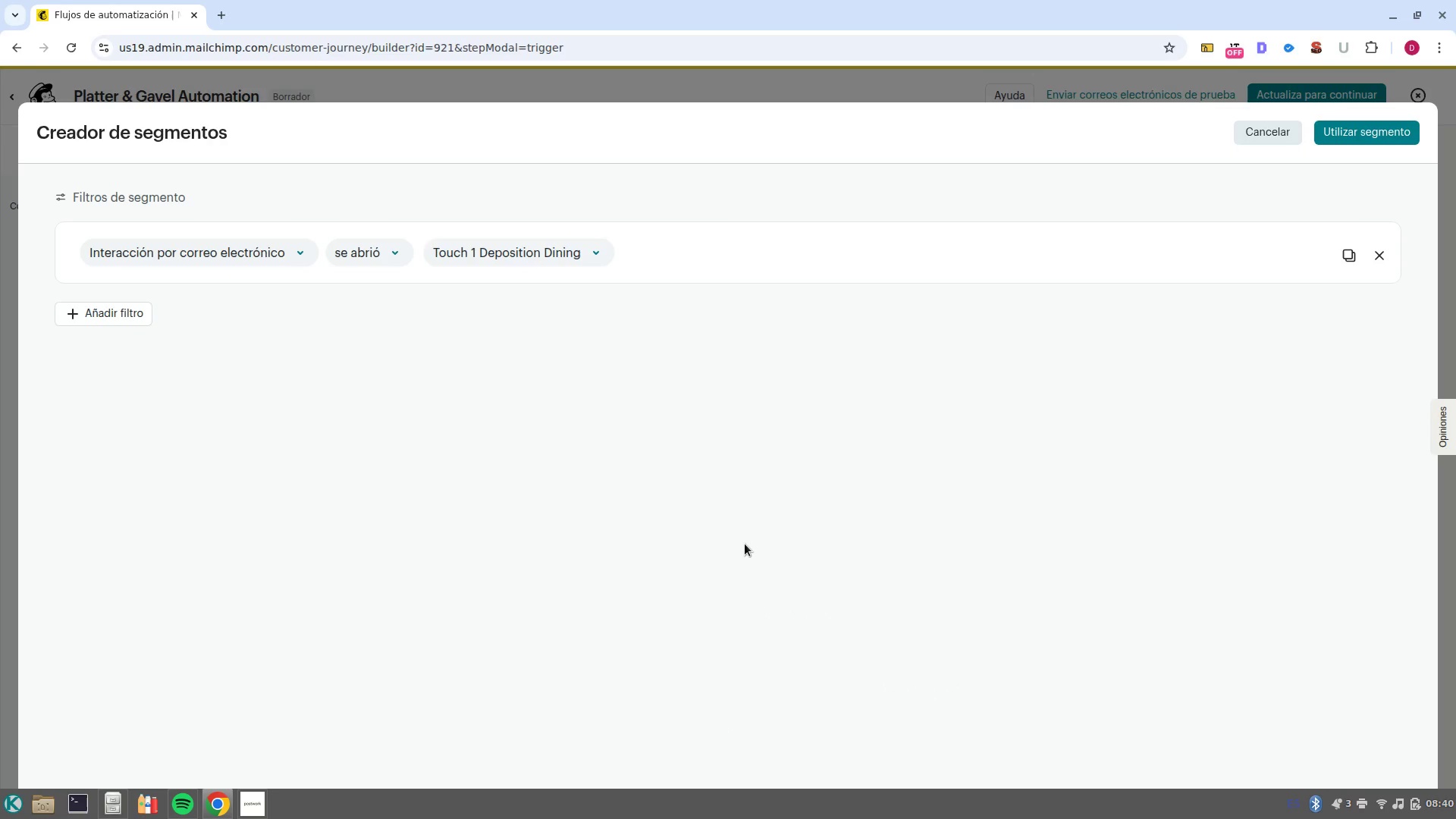 
wait(6.66)
 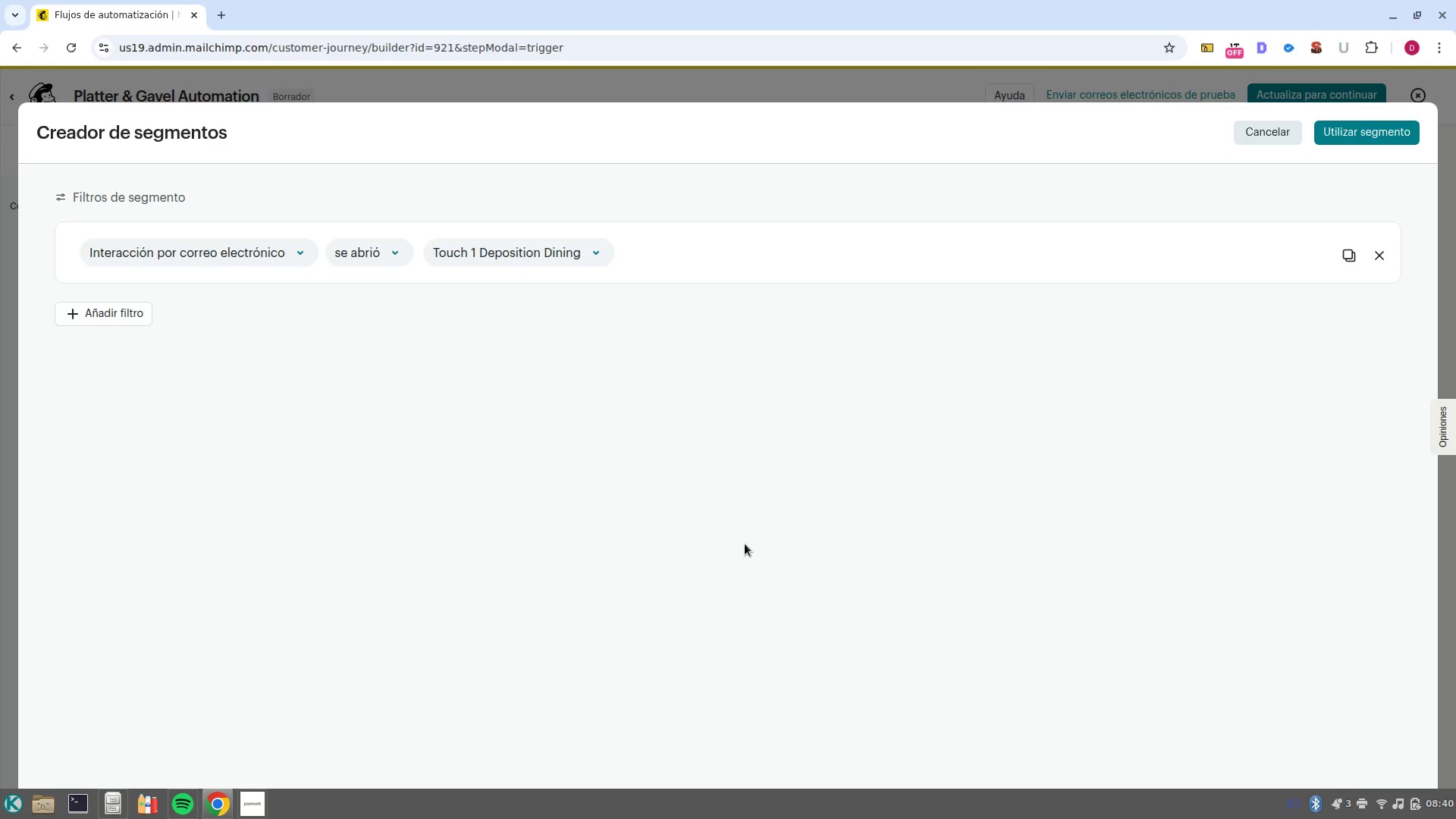 
left_click([1358, 142])
 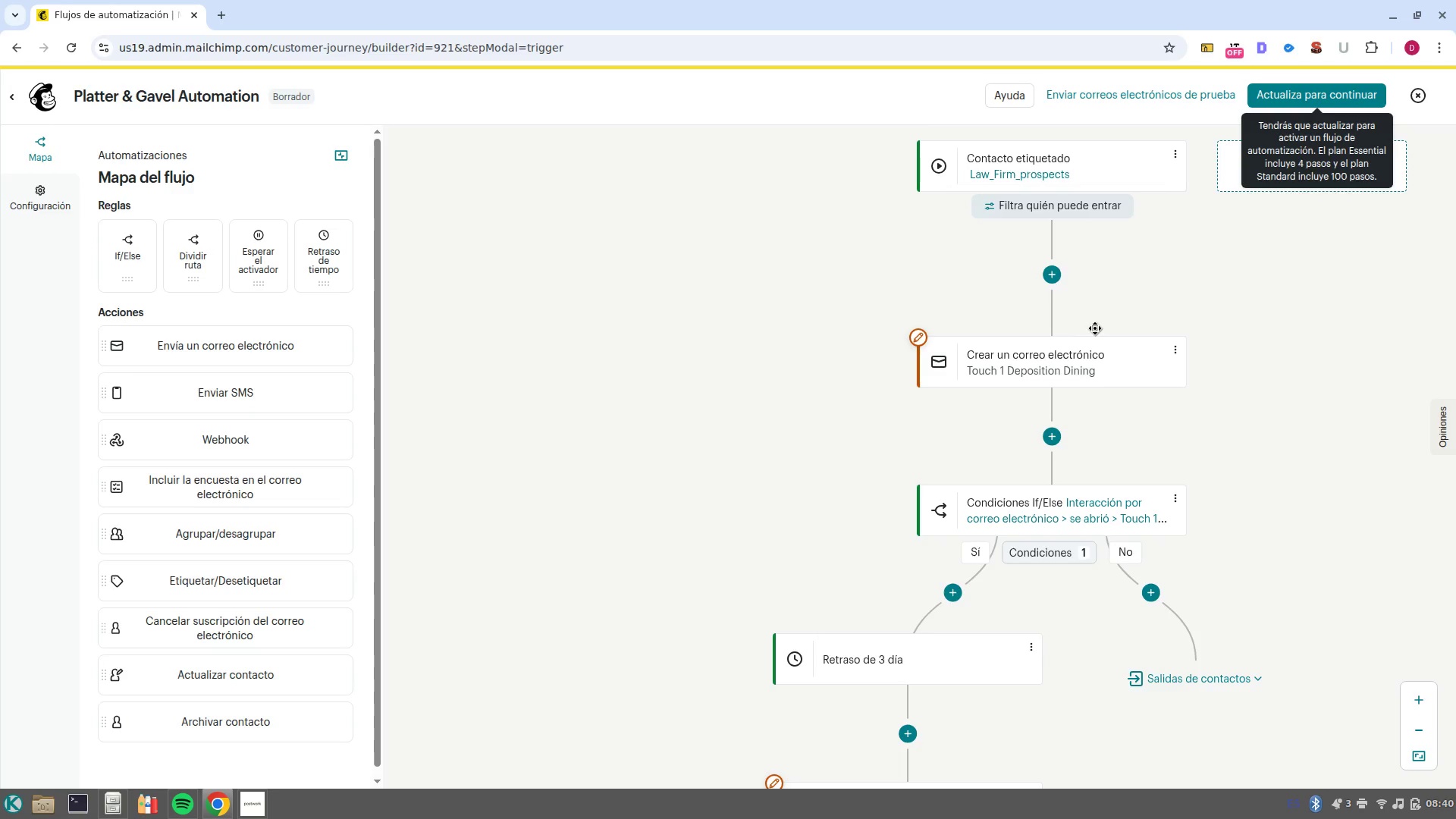 
wait(11.24)
 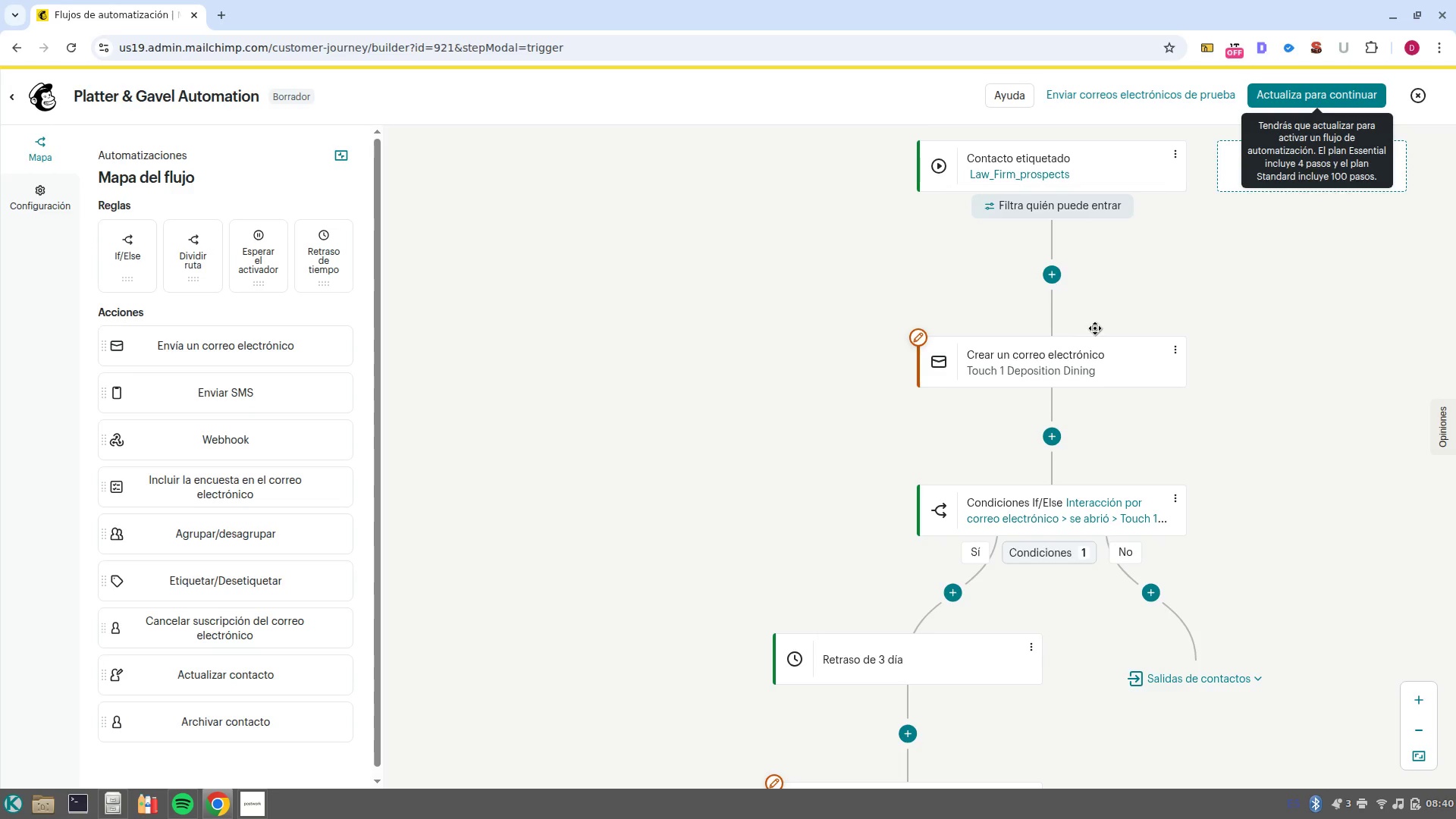 
left_click_drag(start_coordinate=[659, 525], to_coordinate=[527, 325])
 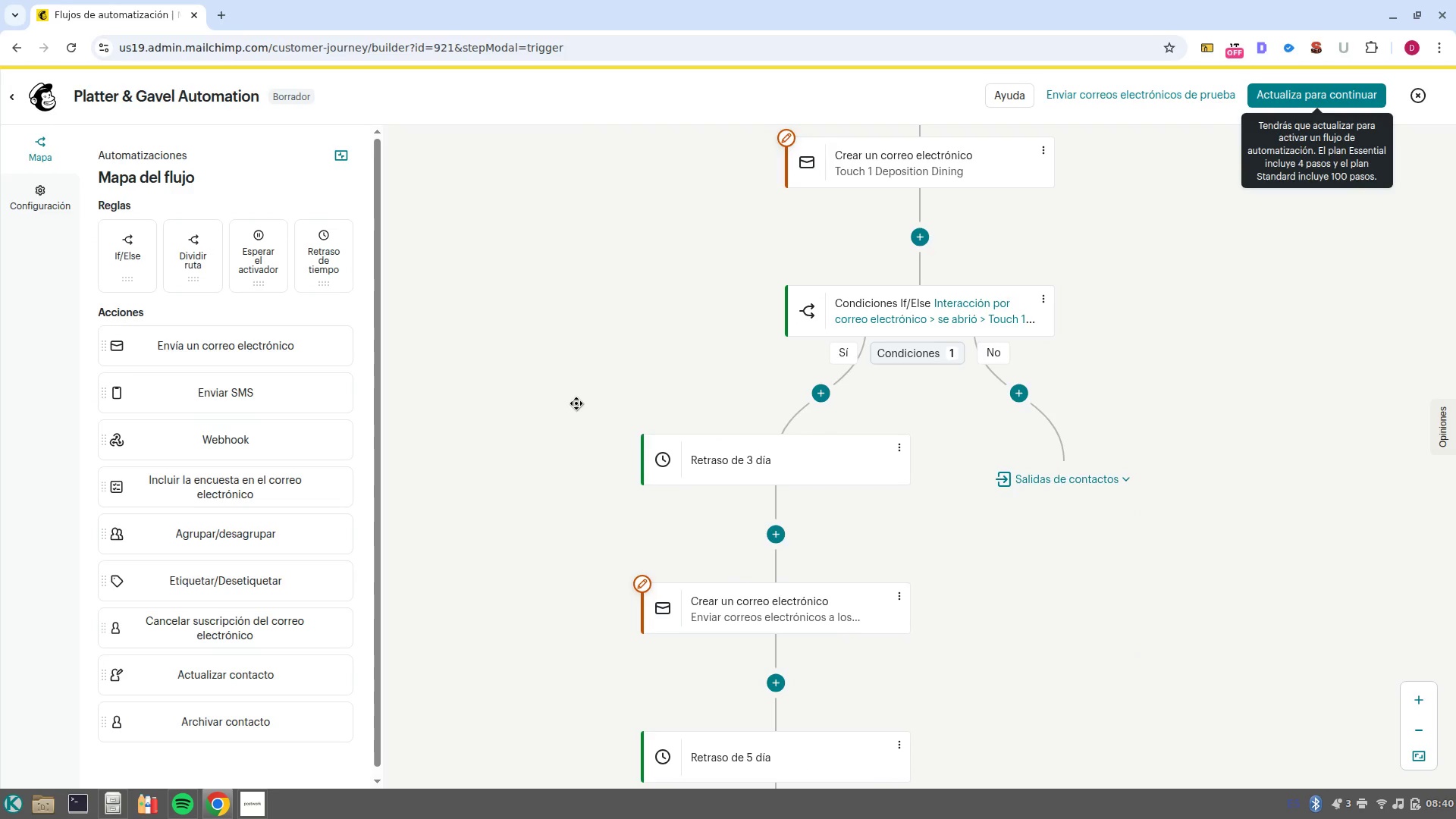 
left_click_drag(start_coordinate=[576, 403], to_coordinate=[402, 435])
 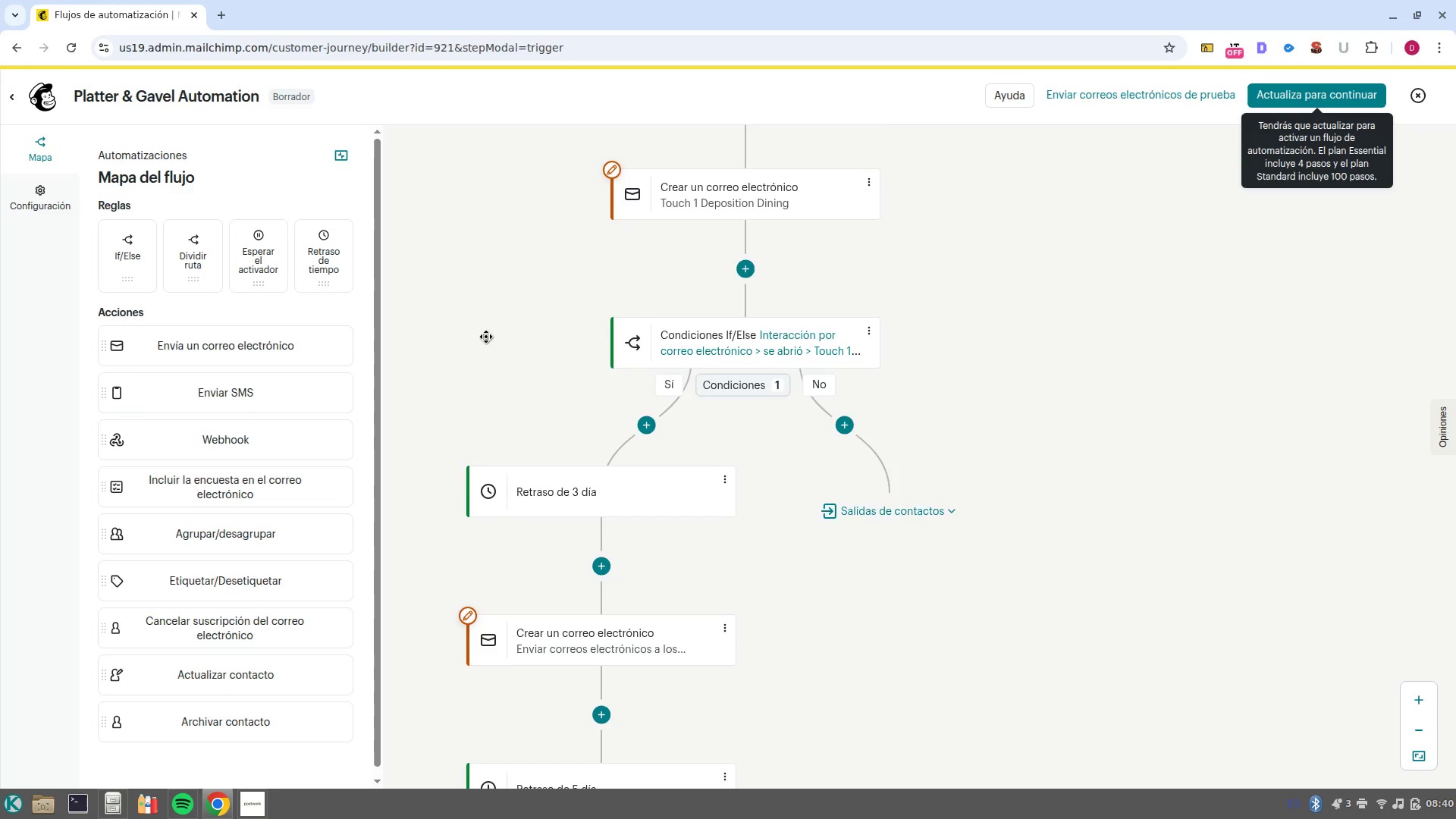 
left_click_drag(start_coordinate=[486, 345], to_coordinate=[486, 375])
 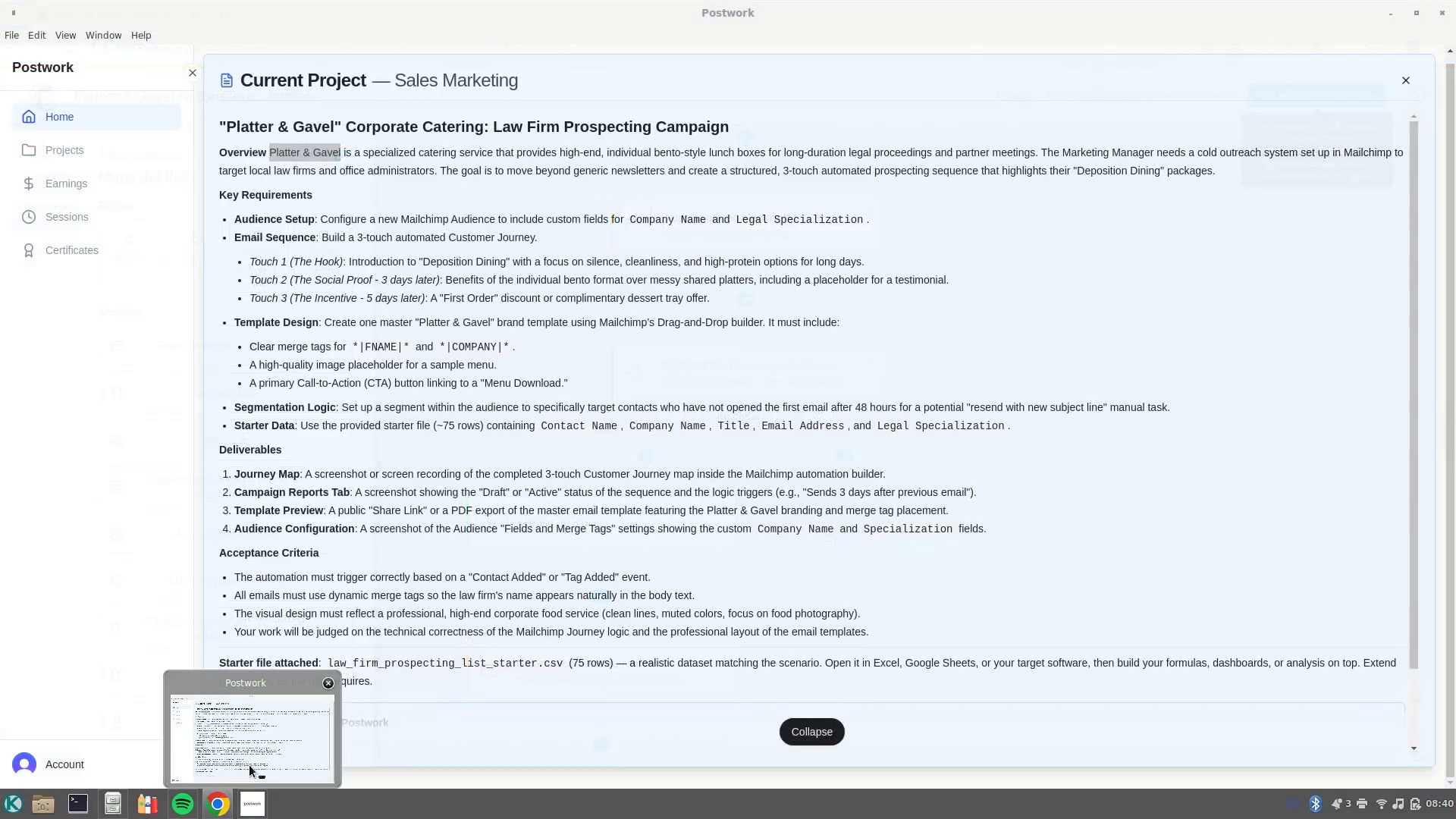 
left_click([249, 764])